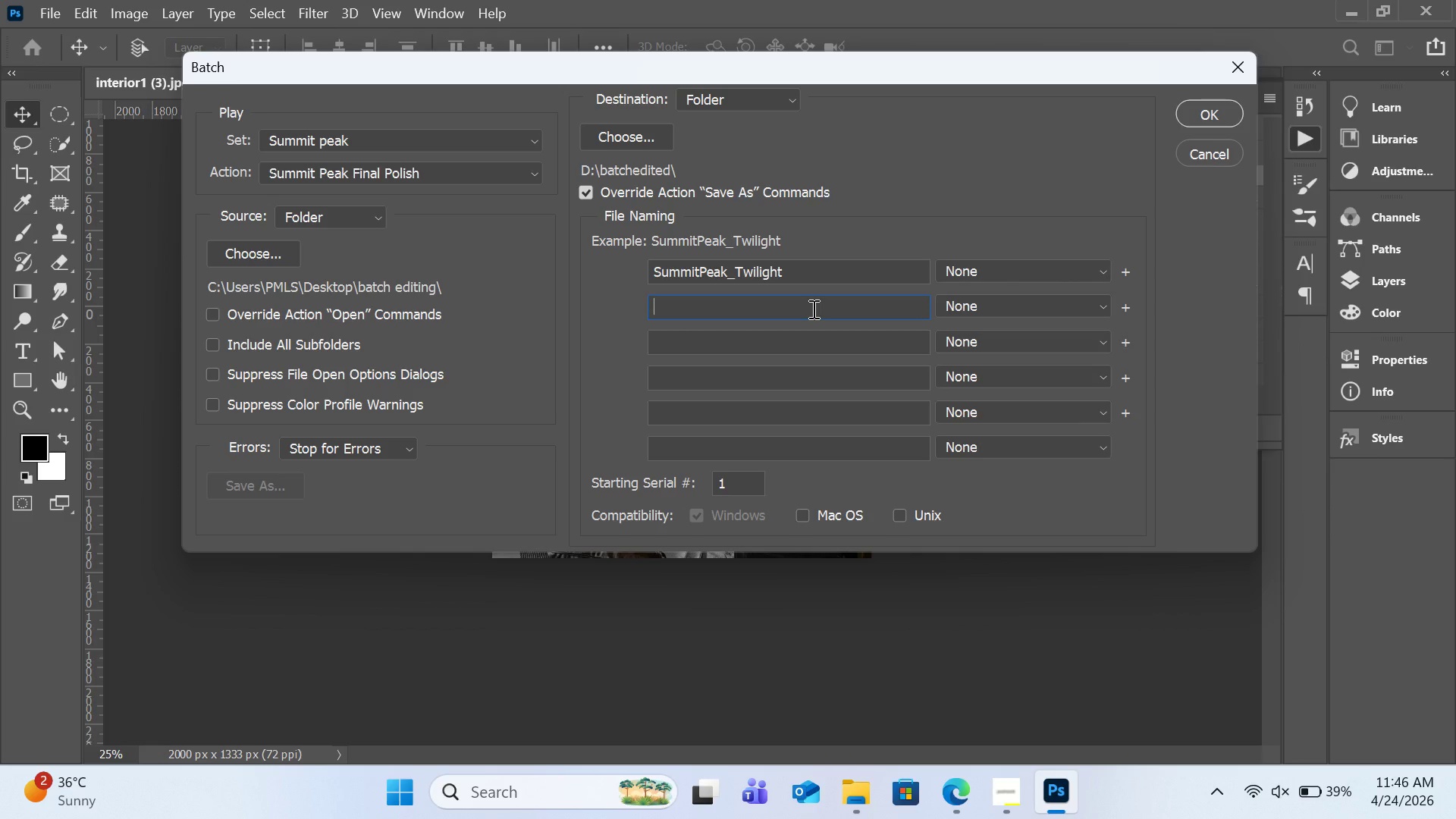 
left_click([1022, 275])
 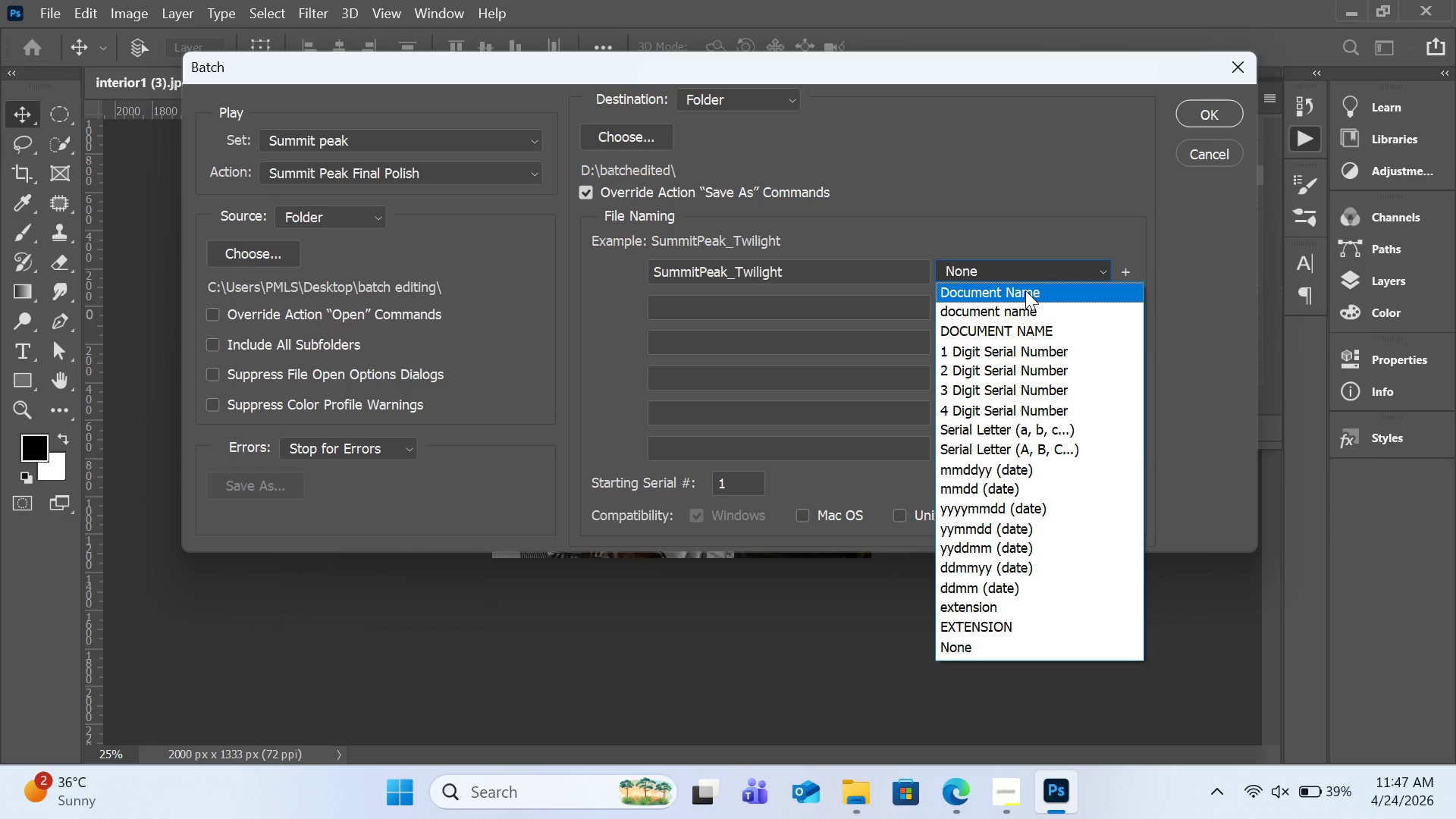 
left_click([1025, 290])
 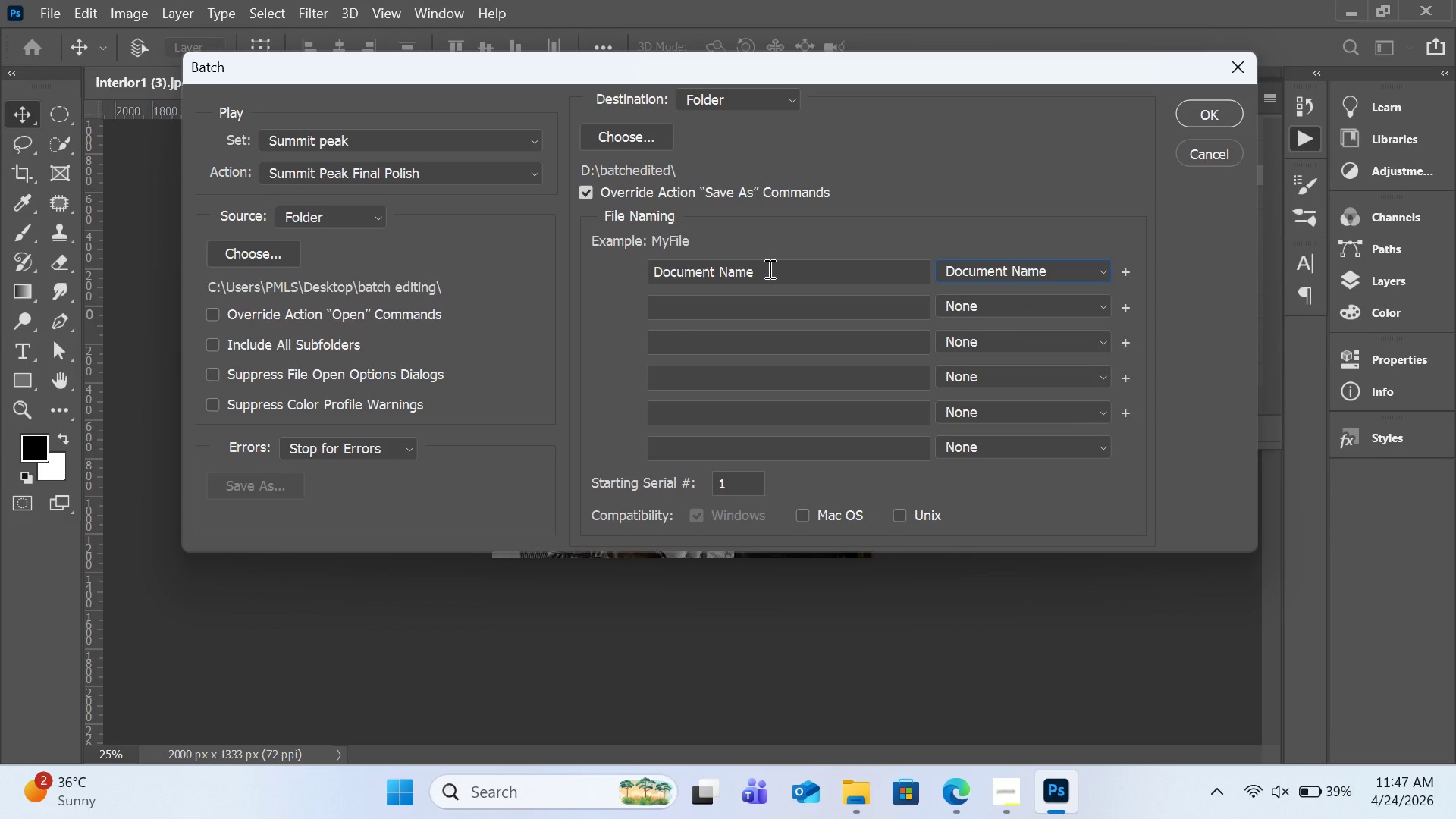 
left_click([768, 268])
 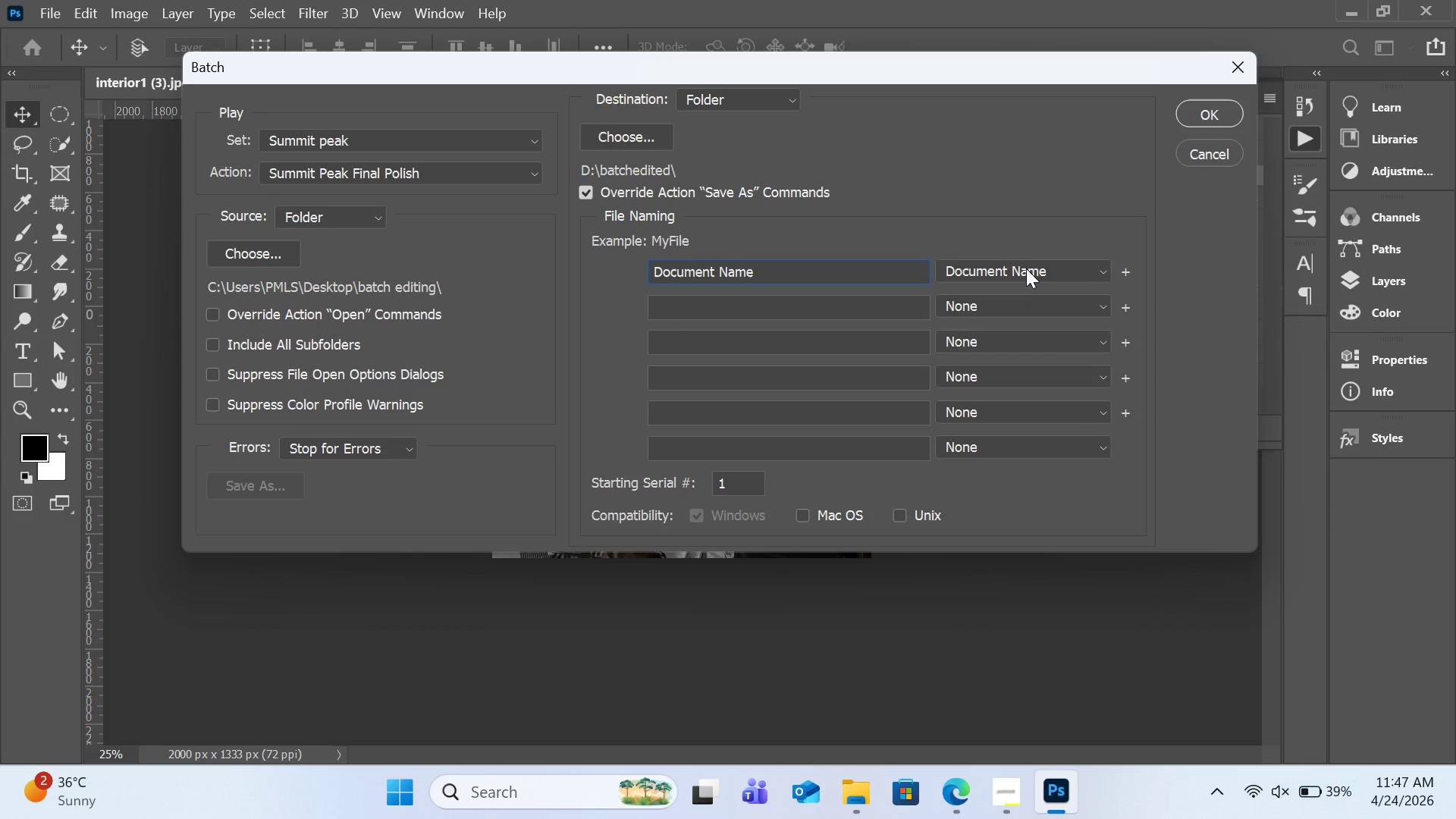 
left_click([1039, 264])
 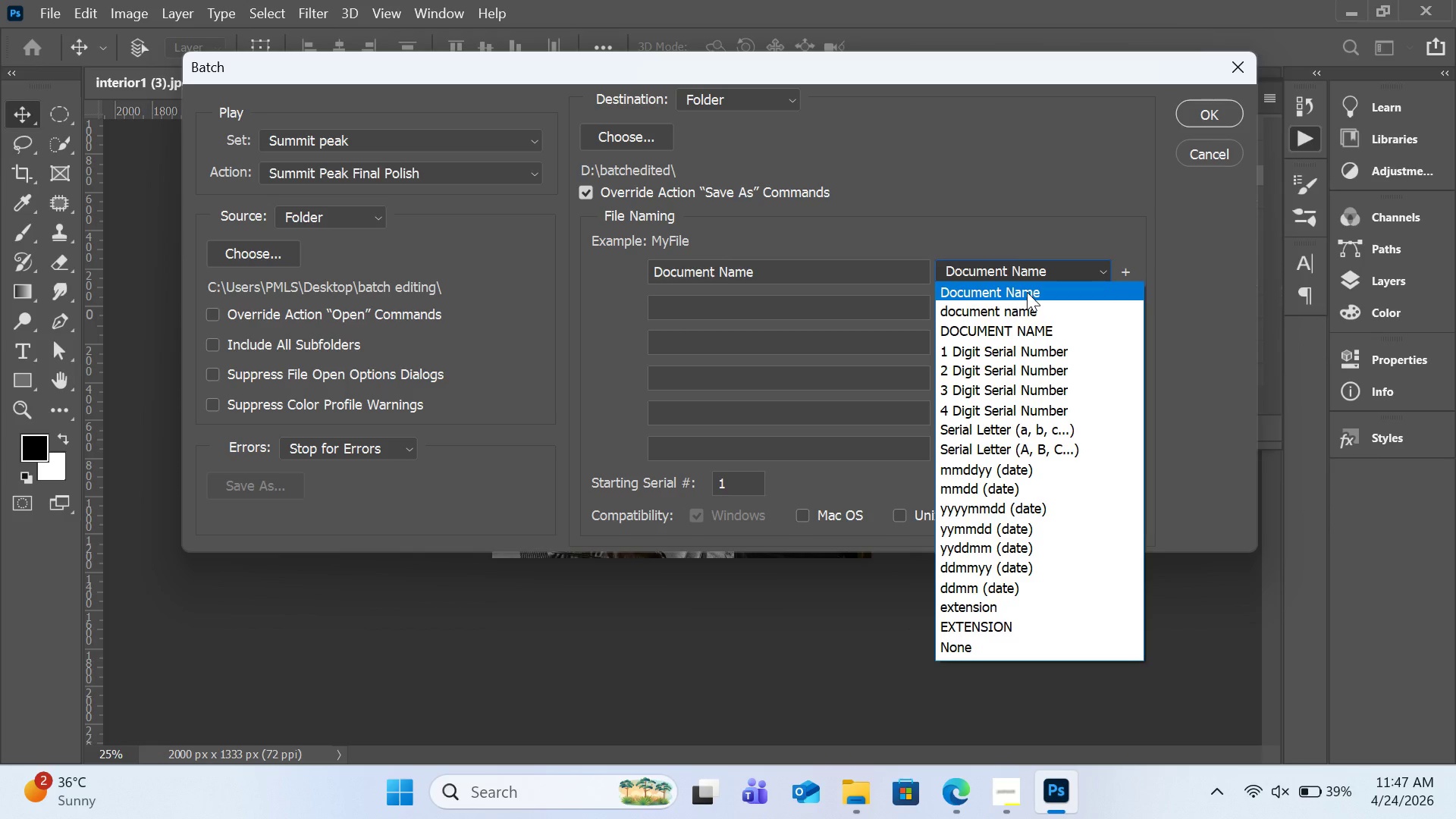 
wait(7.97)
 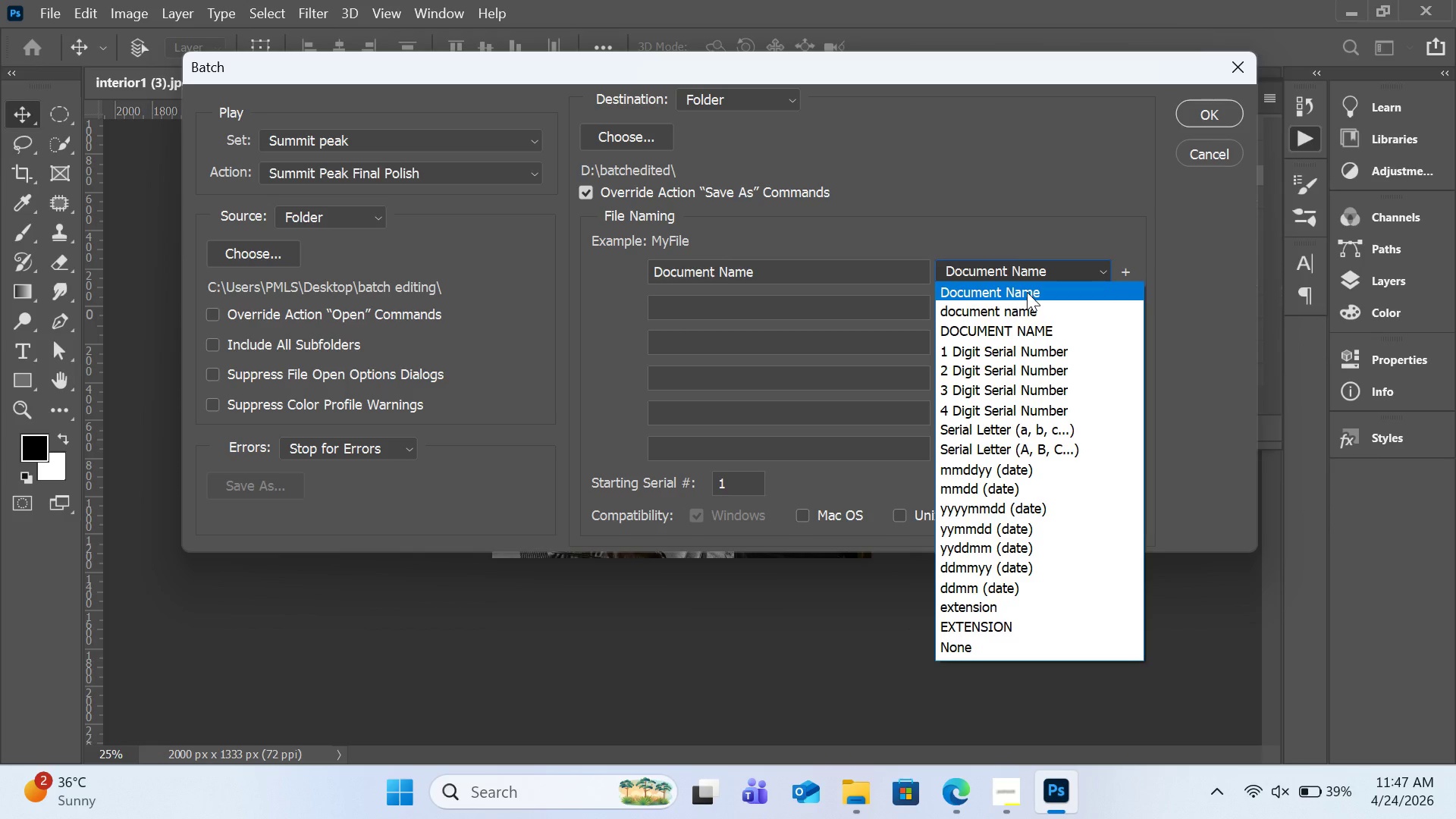 
left_click([1027, 292])
 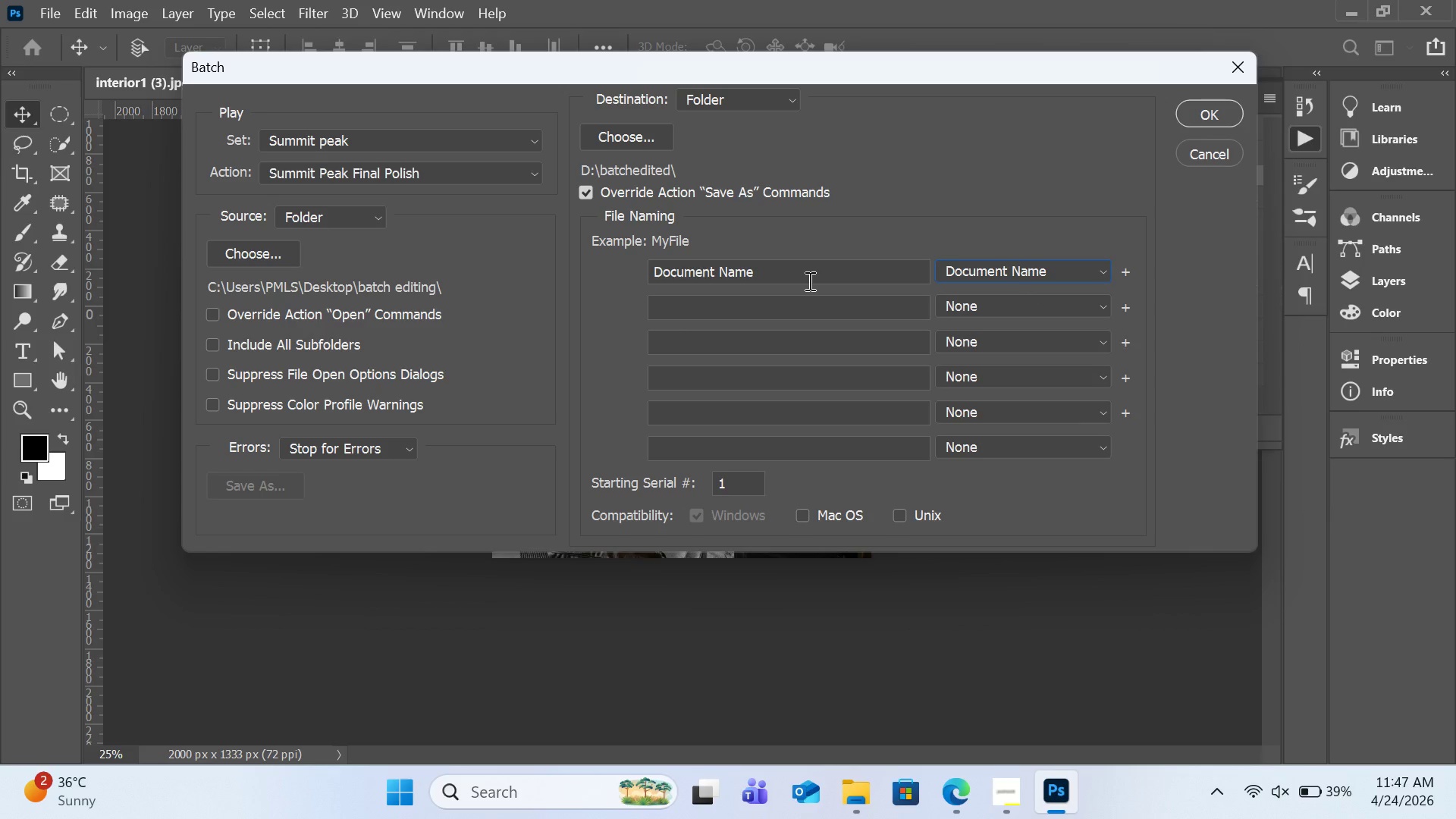 
left_click([806, 281])
 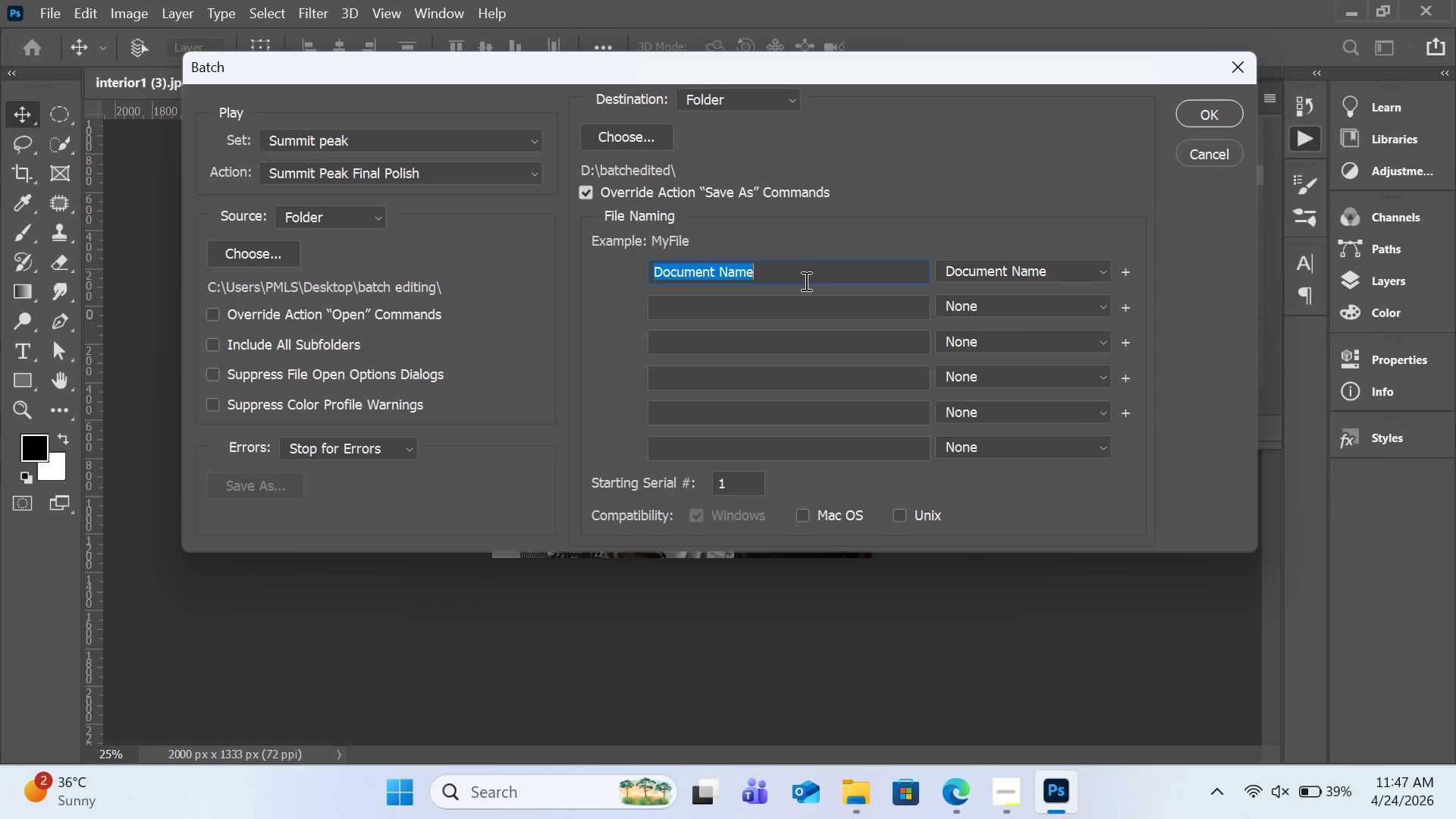 
key(Backspace)
 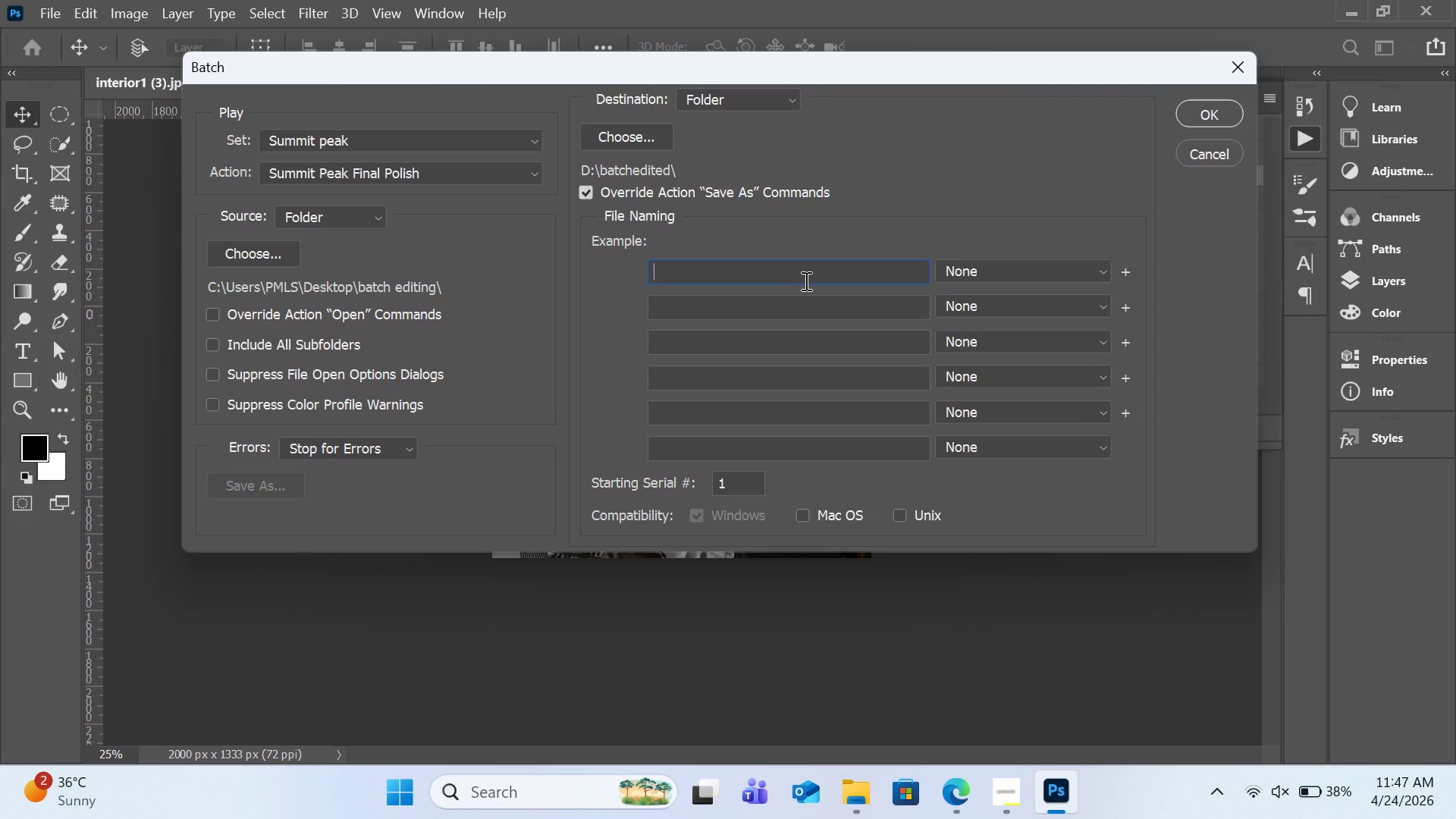 
wait(32.25)
 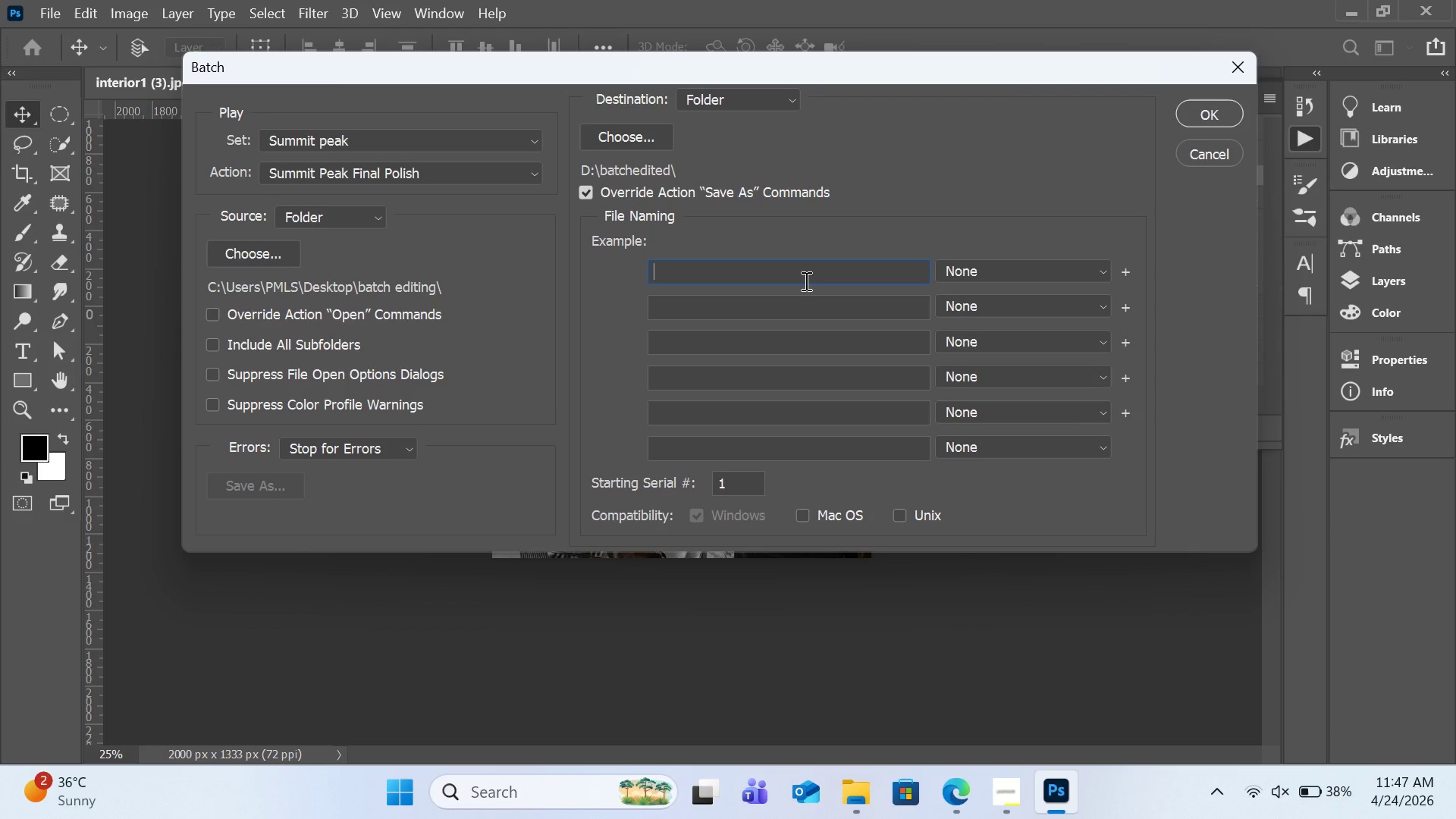 
left_click([982, 271])
 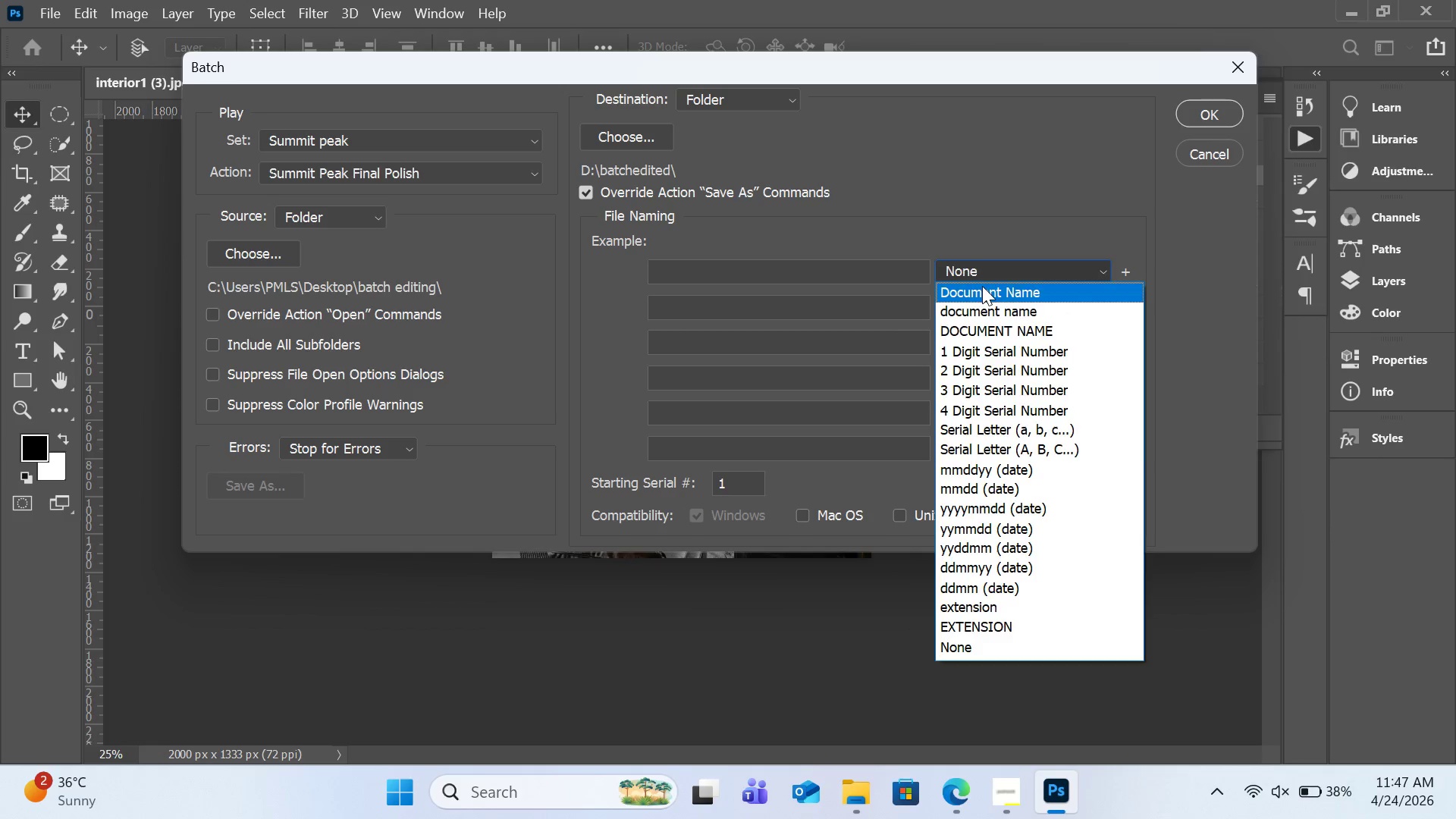 
left_click([982, 286])
 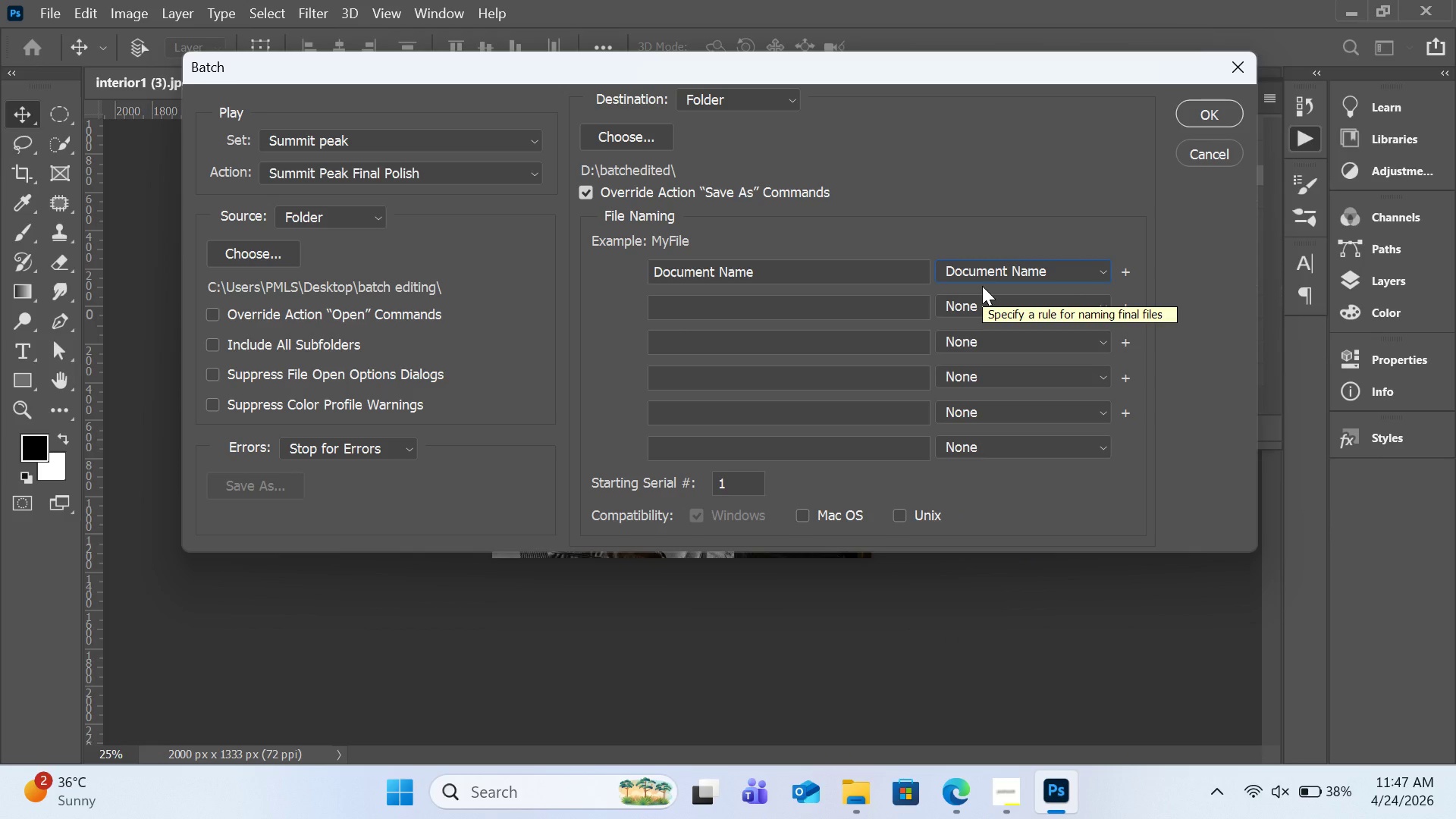 
left_click([990, 303])
 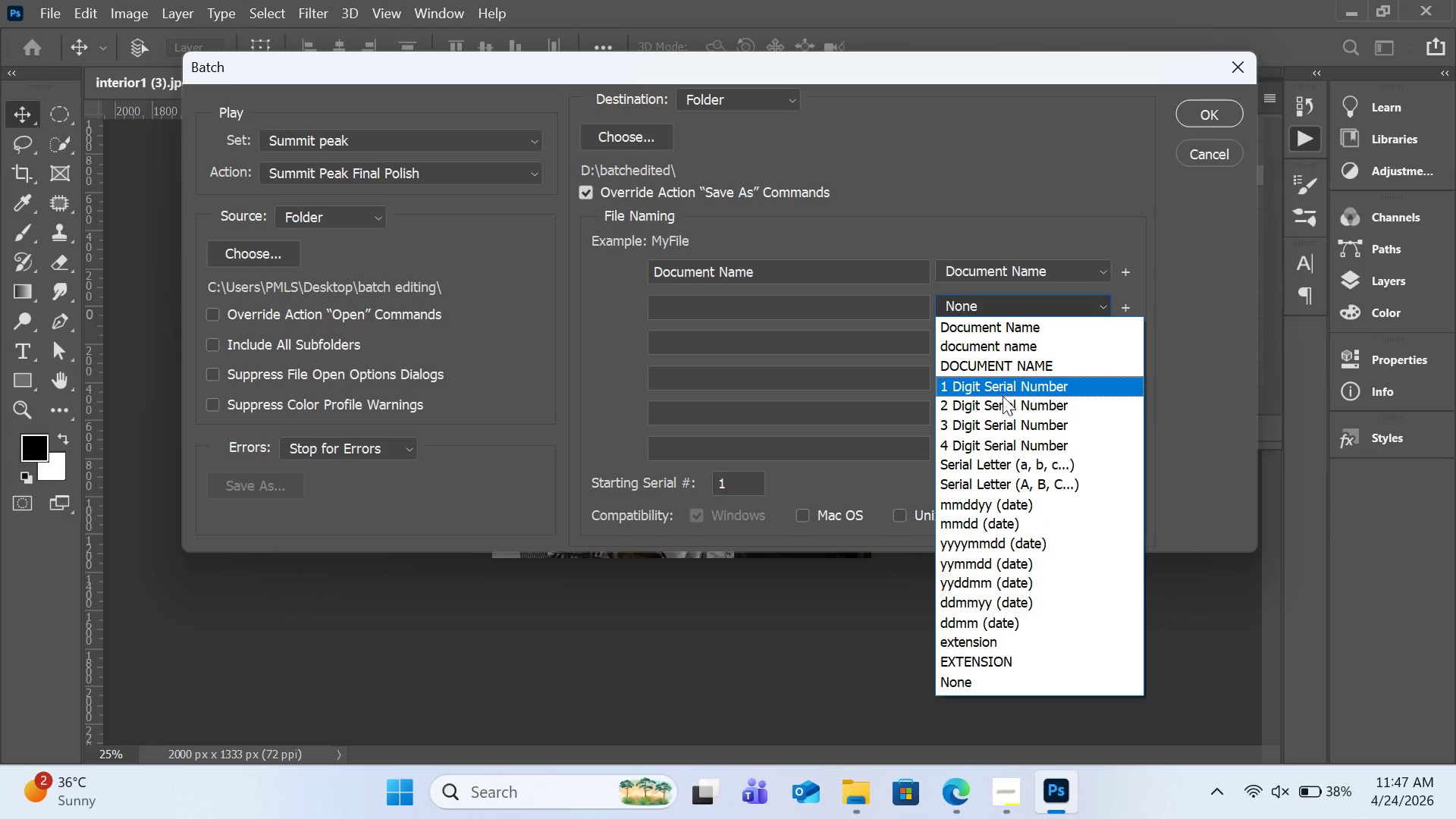 
left_click([1003, 396])
 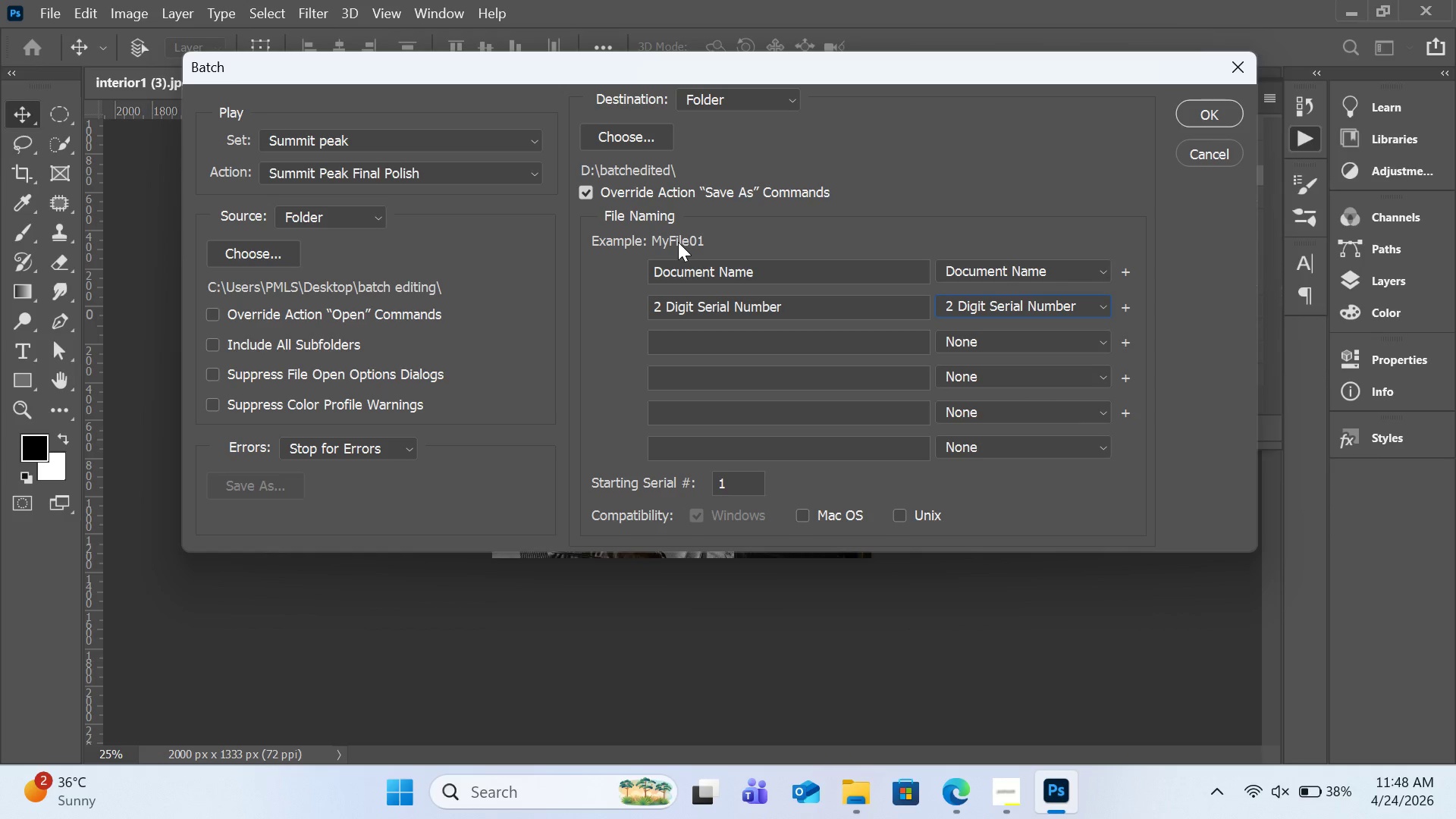 
wait(6.67)
 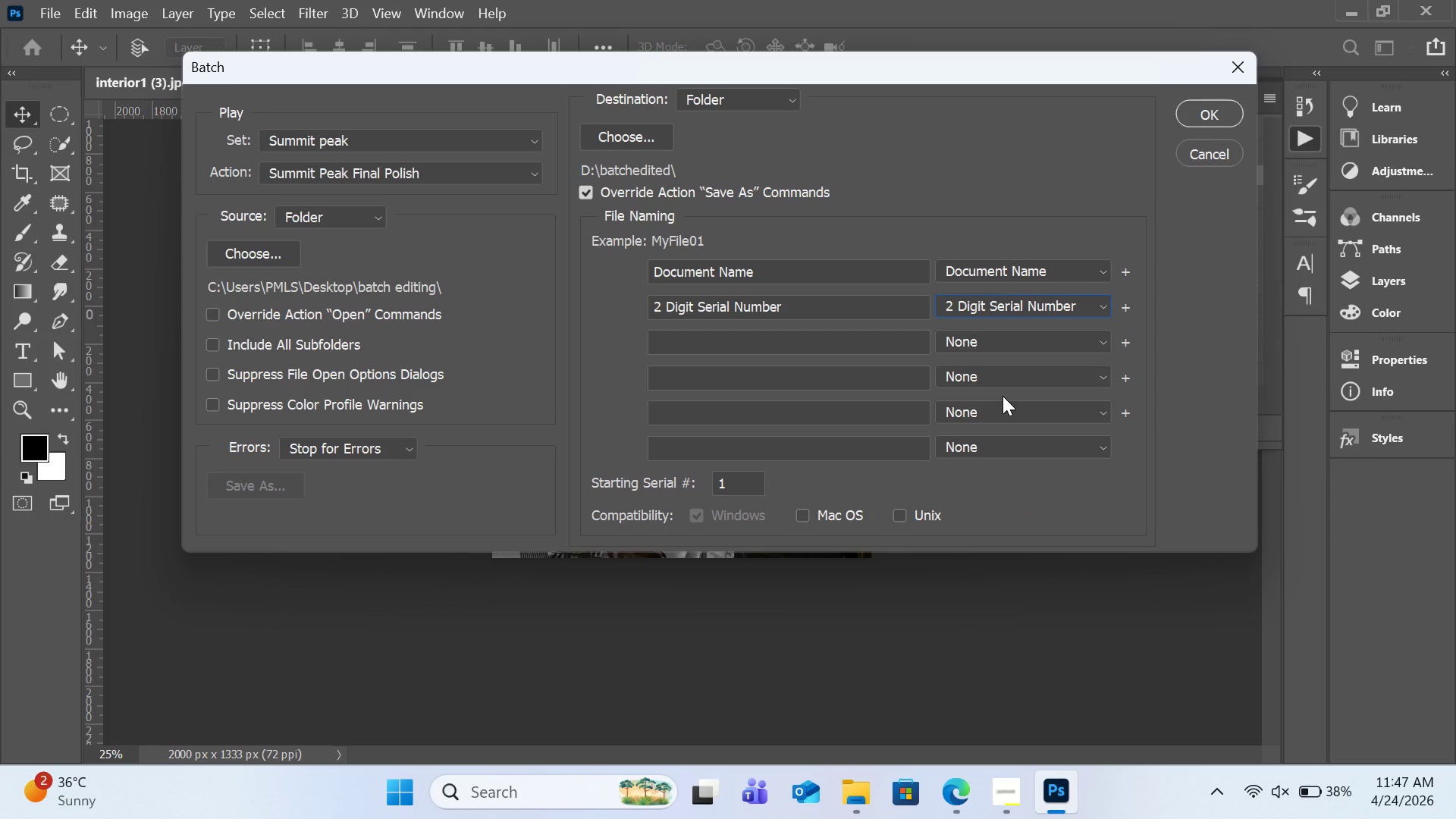 
mouse_move([965, 358])
 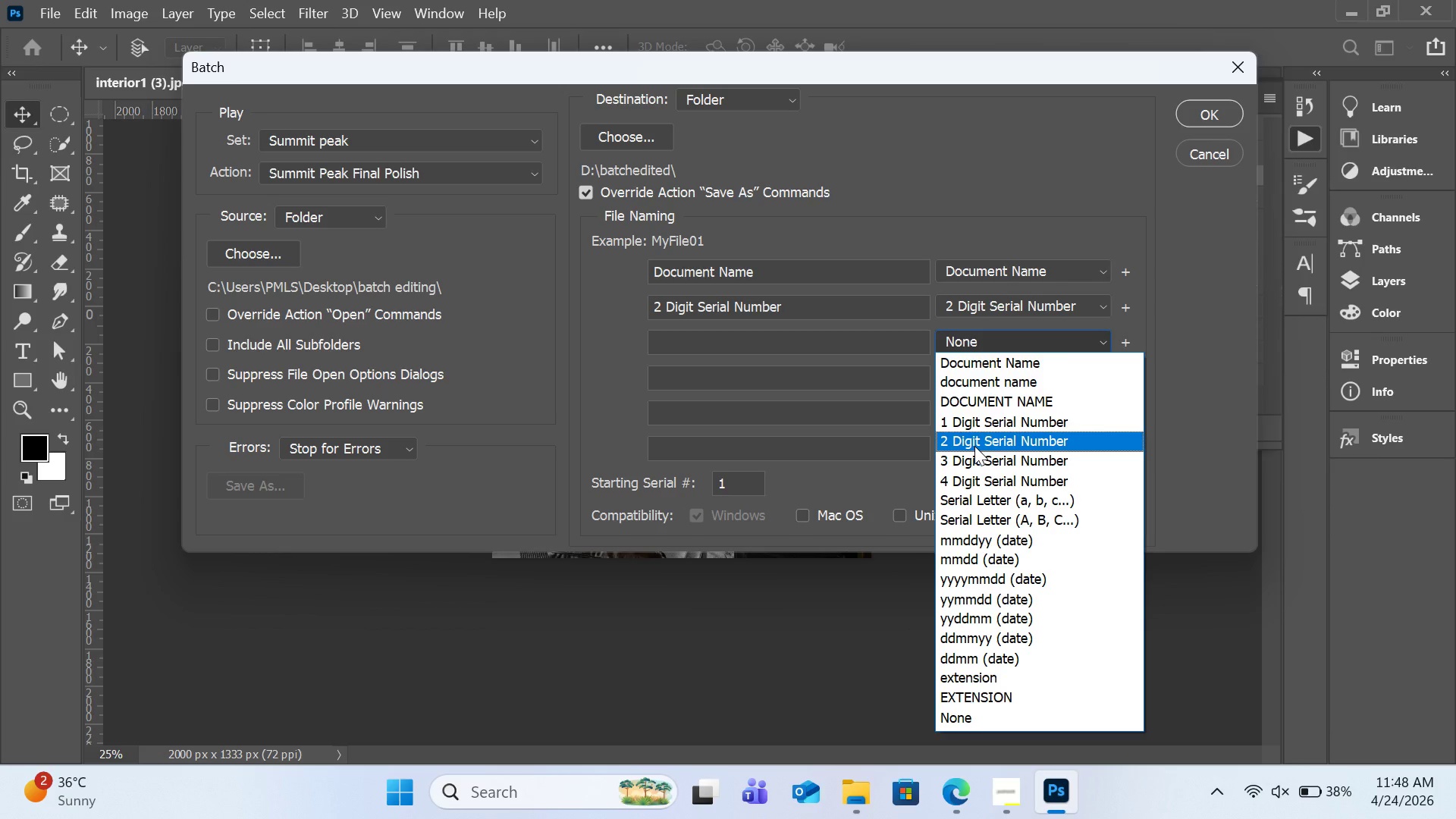 
scroll: coordinate [974, 446], scroll_direction: down, amount: 1.0
 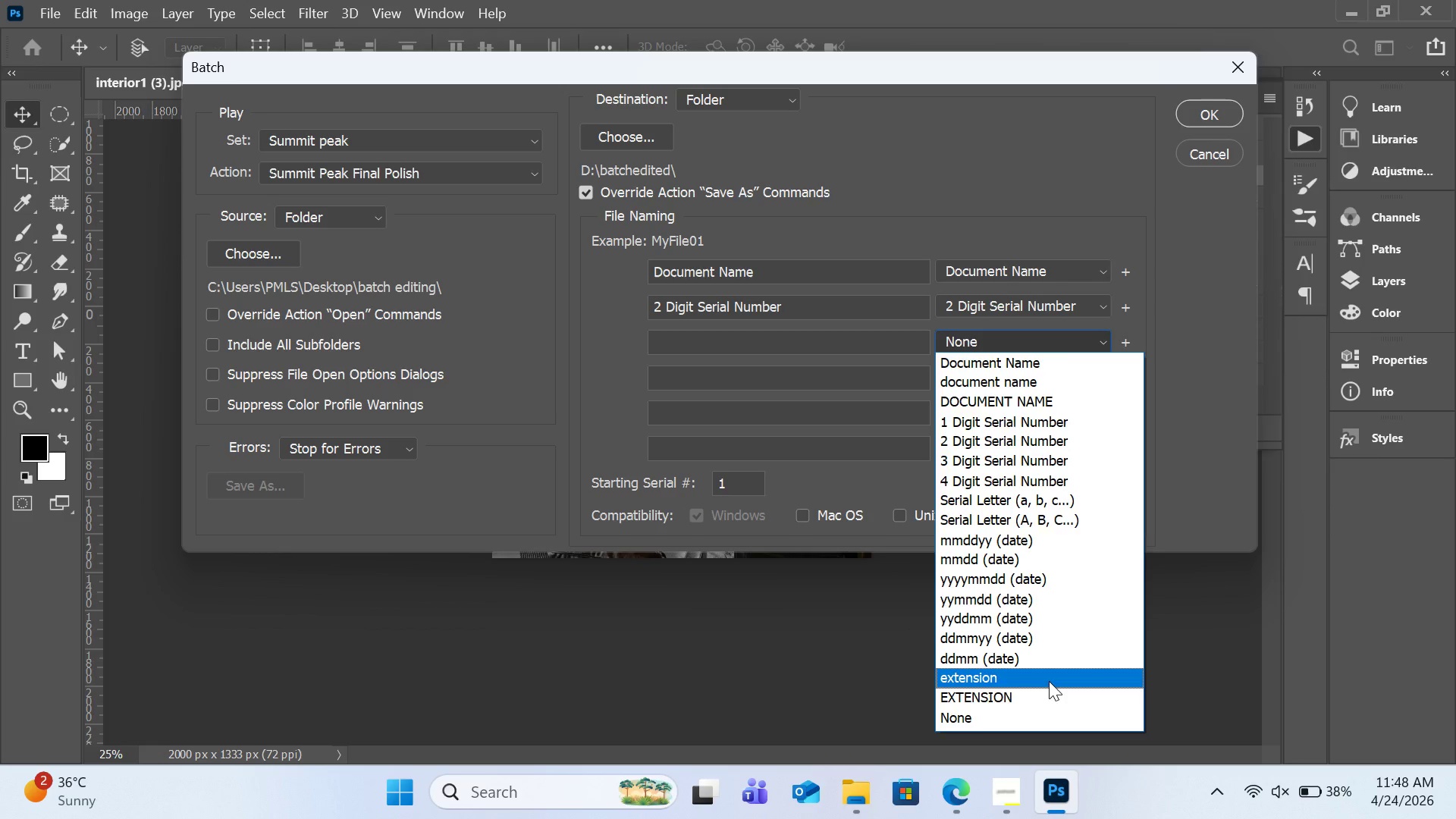 
wait(9.76)
 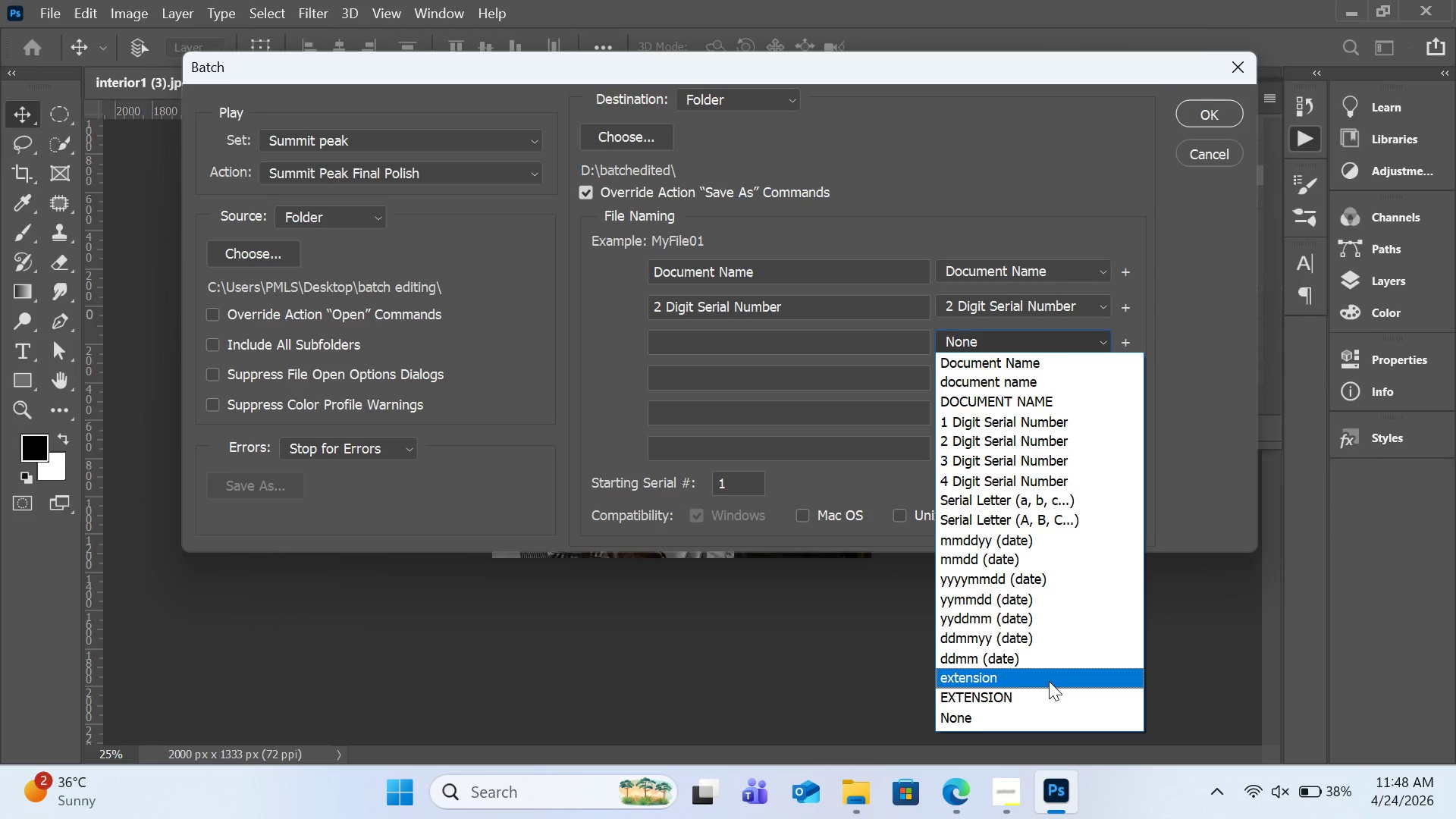 
left_click([1049, 681])
 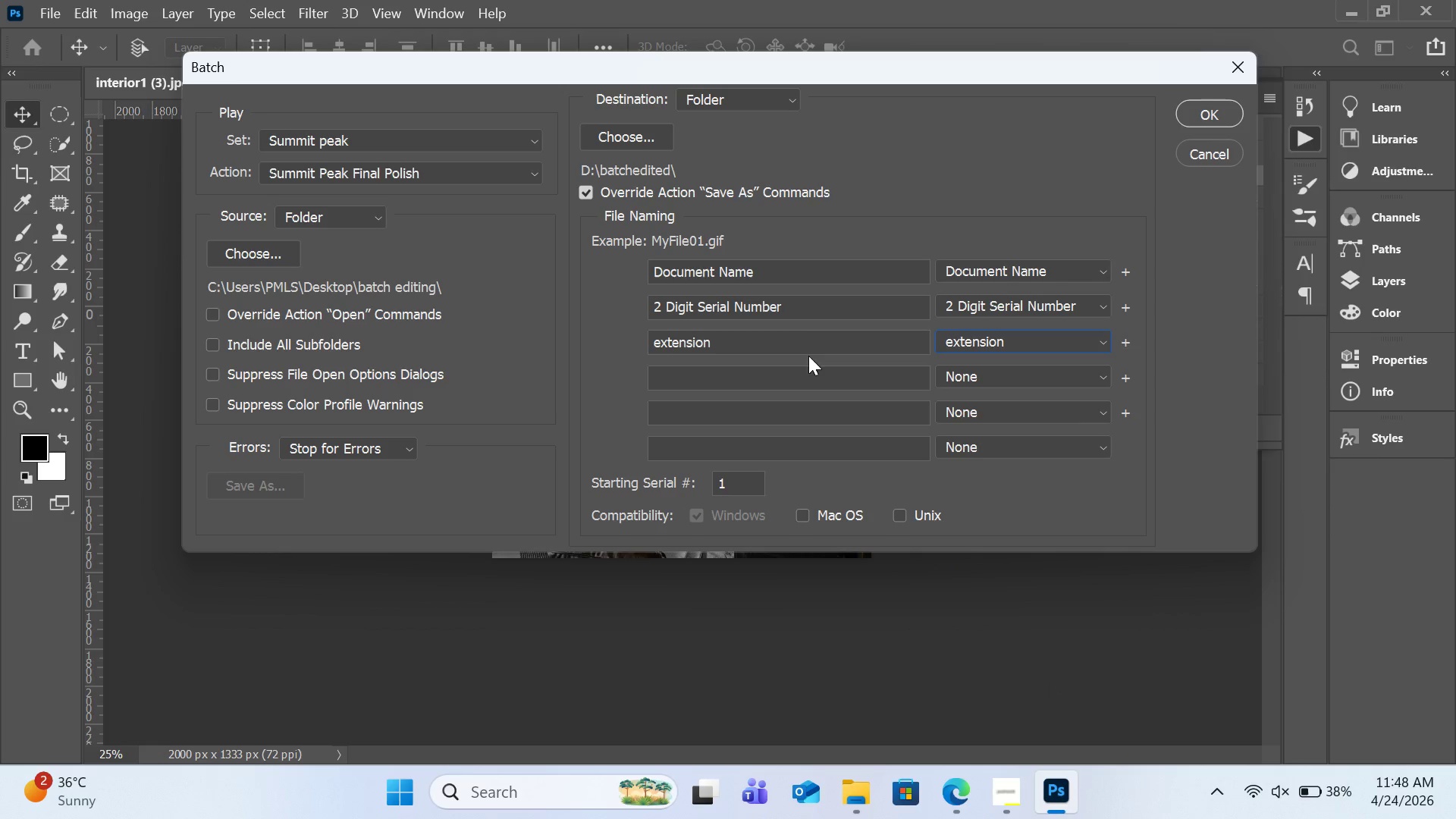 
left_click([796, 348])
 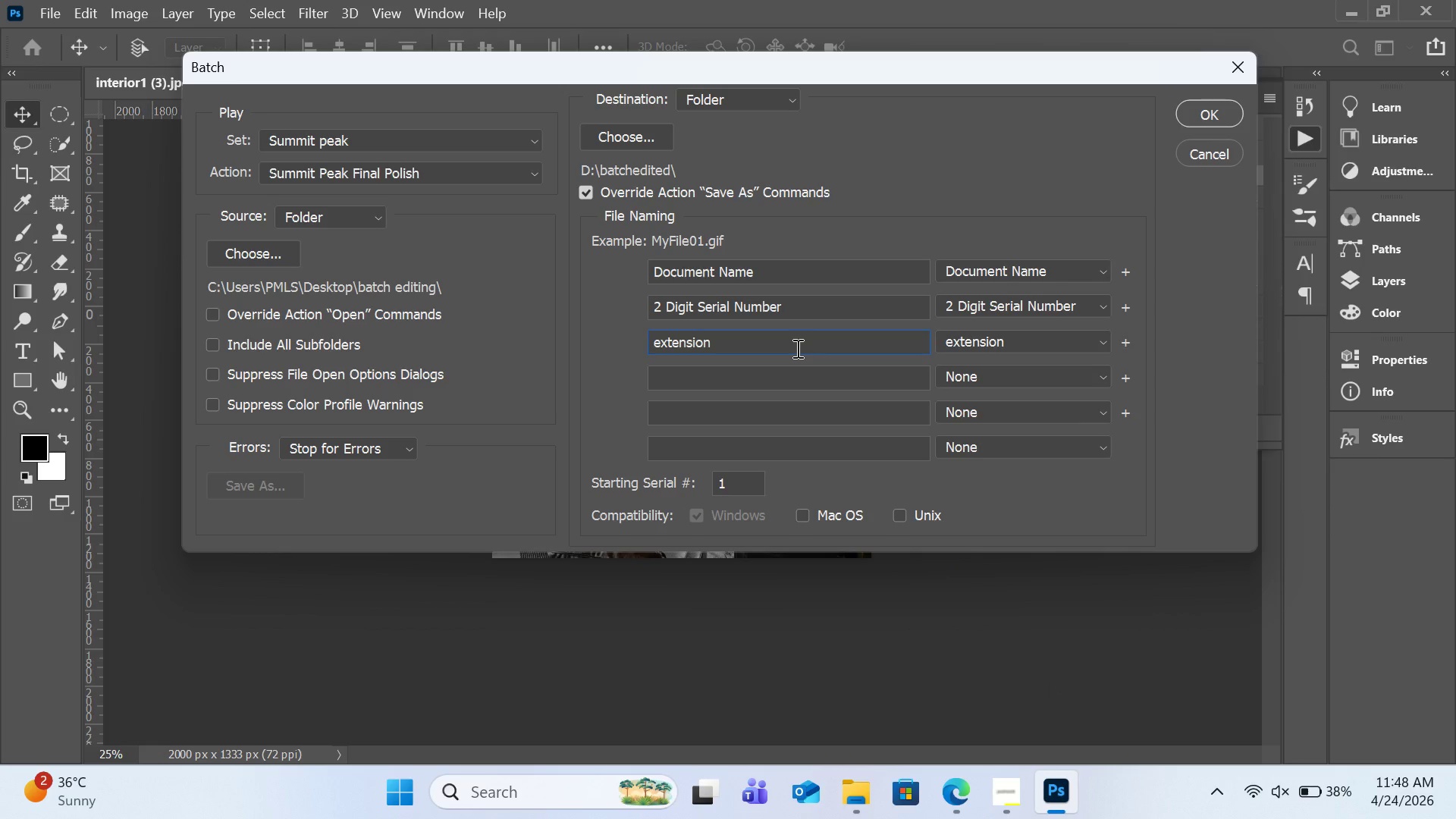 
hold_key(key=Backspace, duration=0.59)
 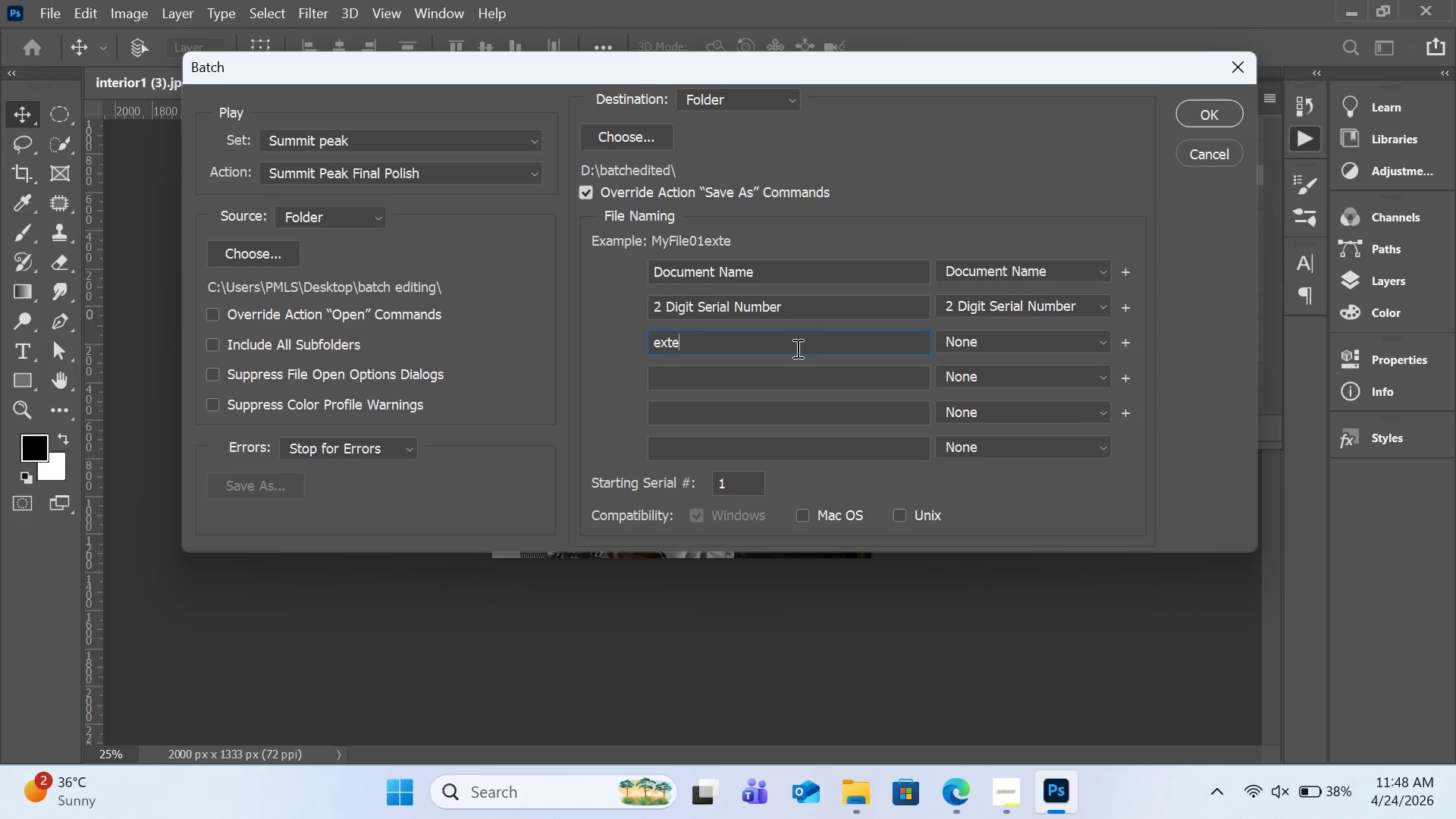 
key(Backspace)
key(Backspace)
key(Backspace)
key(Backspace)
key(Backspace)
type(.gpg)
key(Backspace)
key(Backspace)
key(Backspace)
type(jpg)
 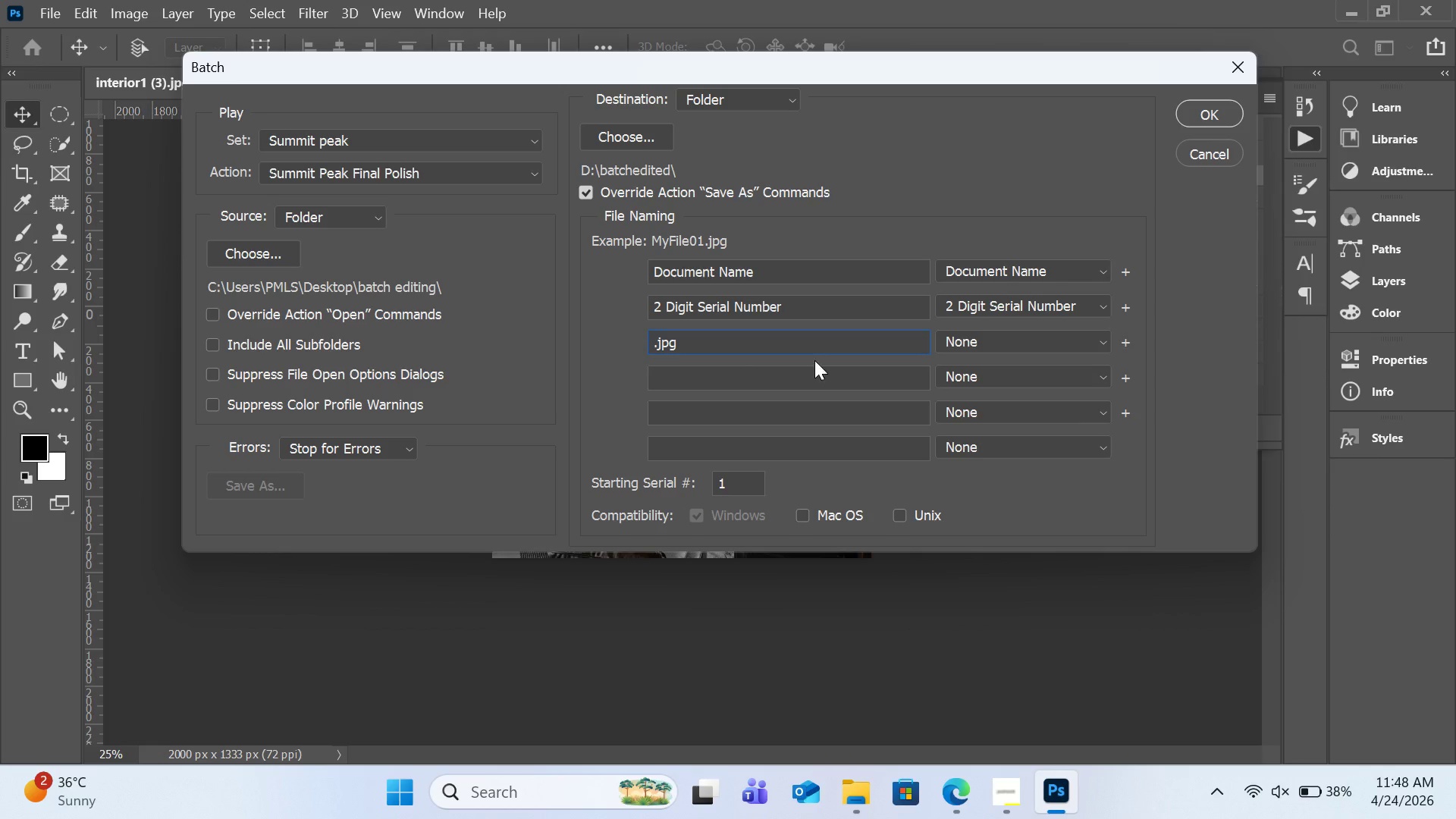 
wait(9.89)
 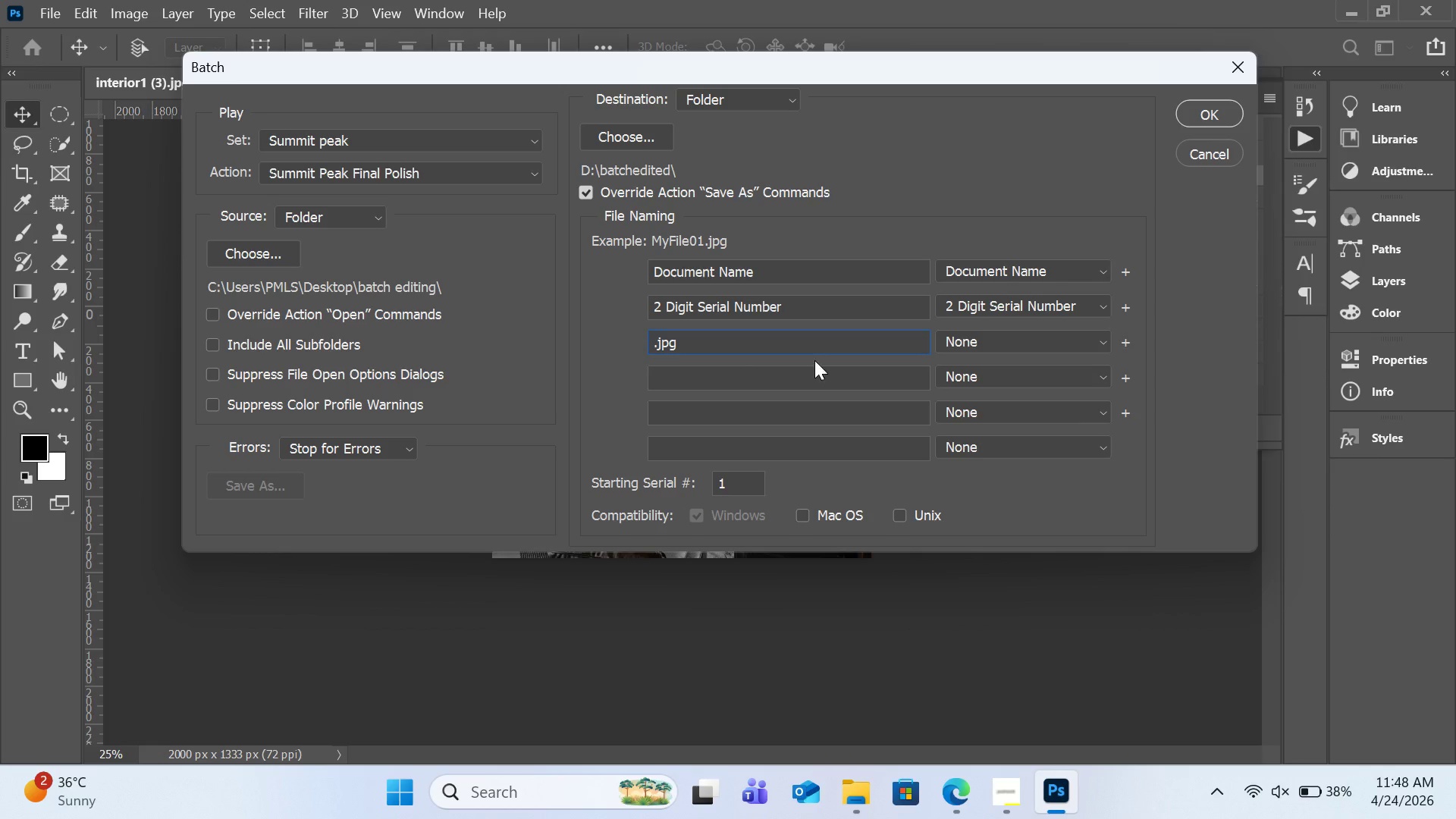 
left_click([860, 275])
 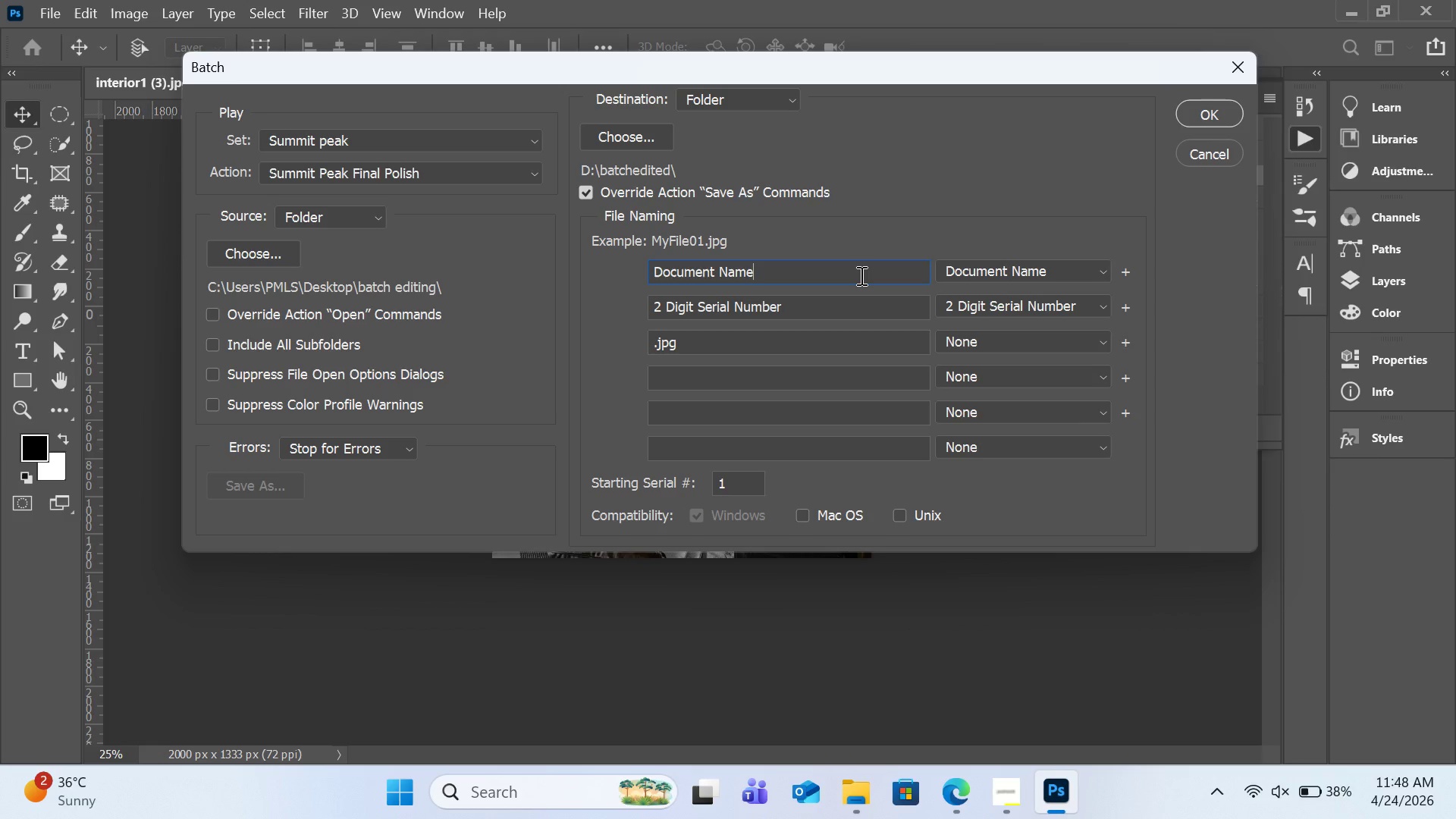 
wait(13.05)
 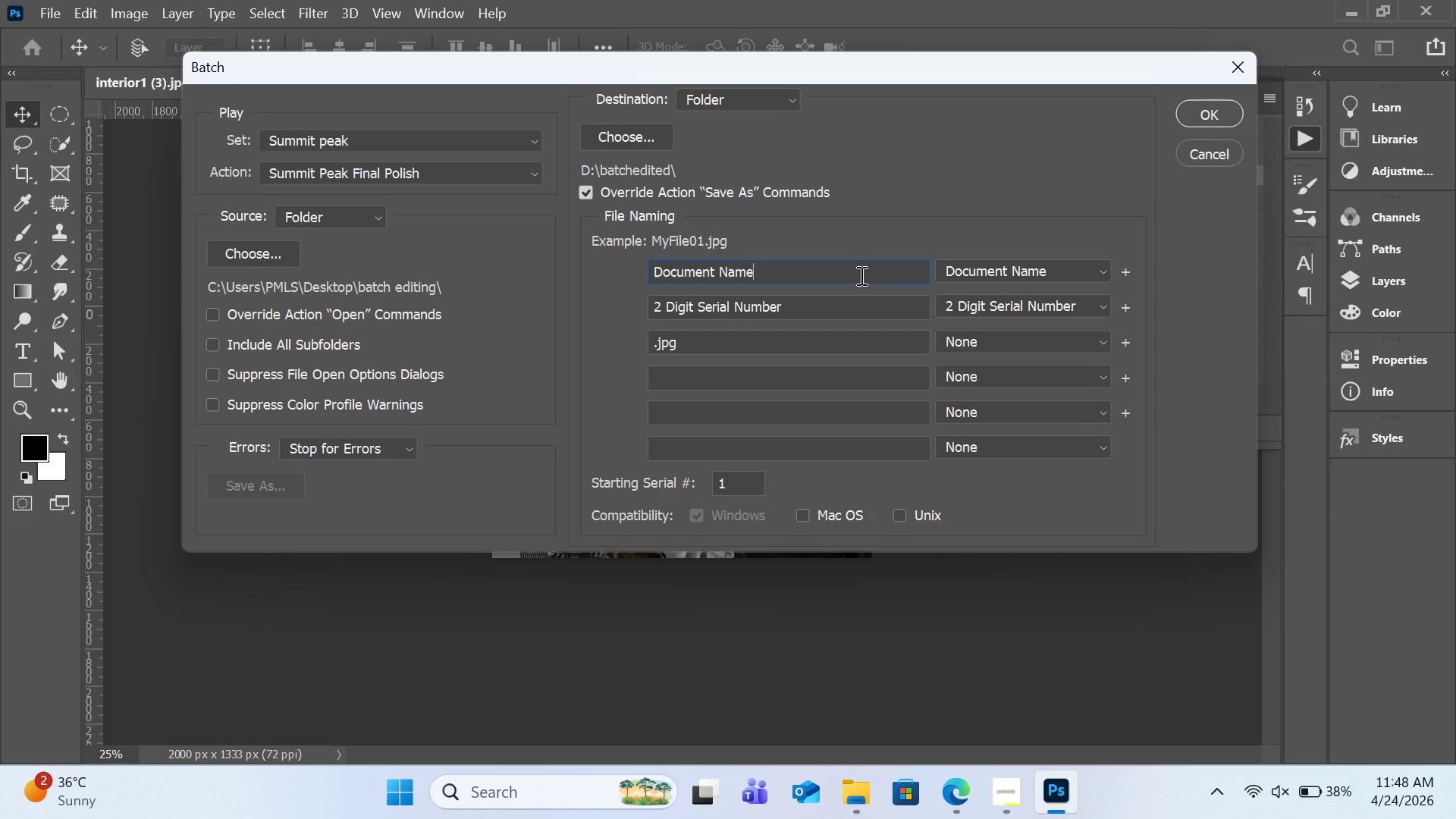 
key(Backspace)
 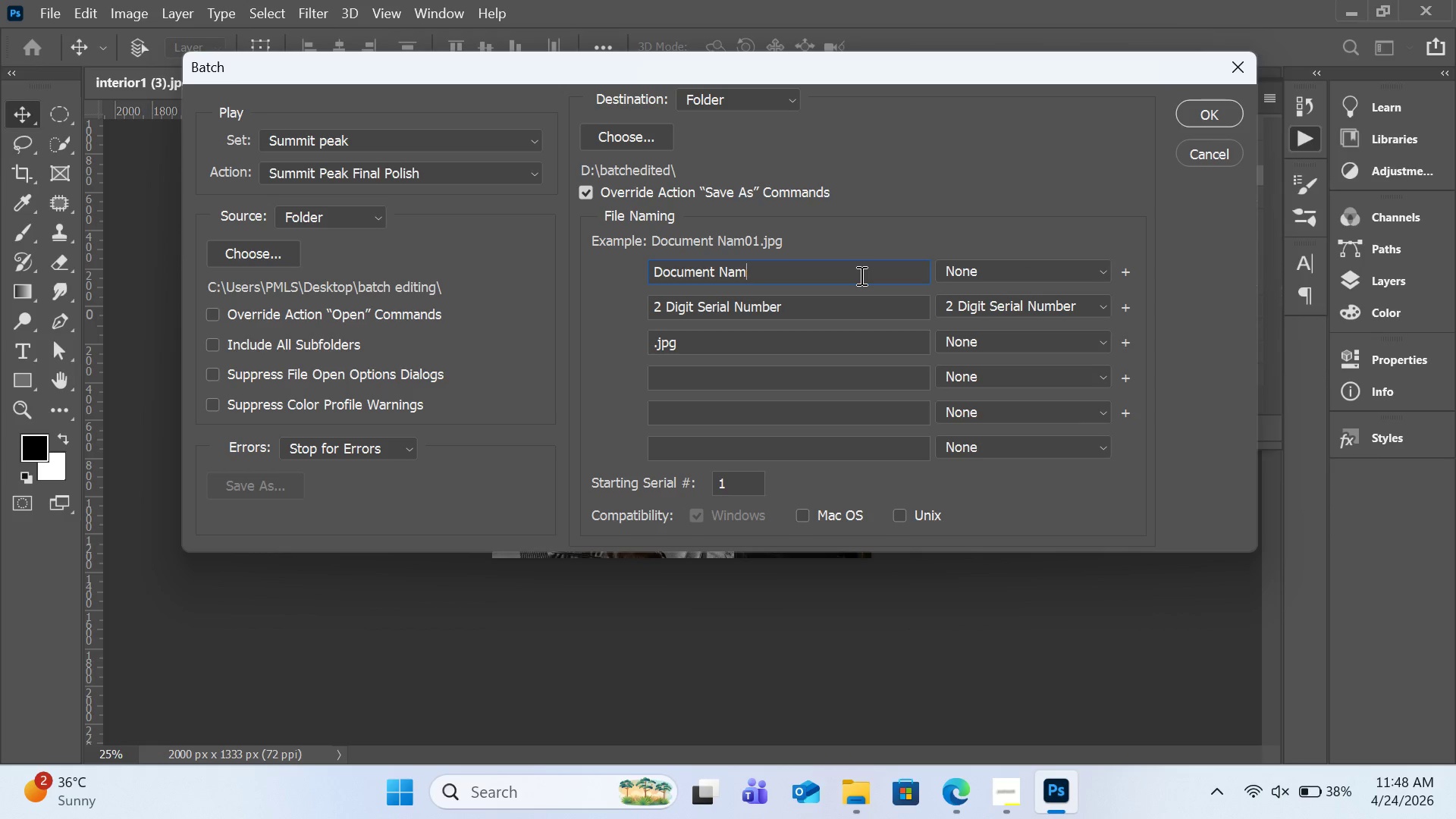 
key(Backspace)
 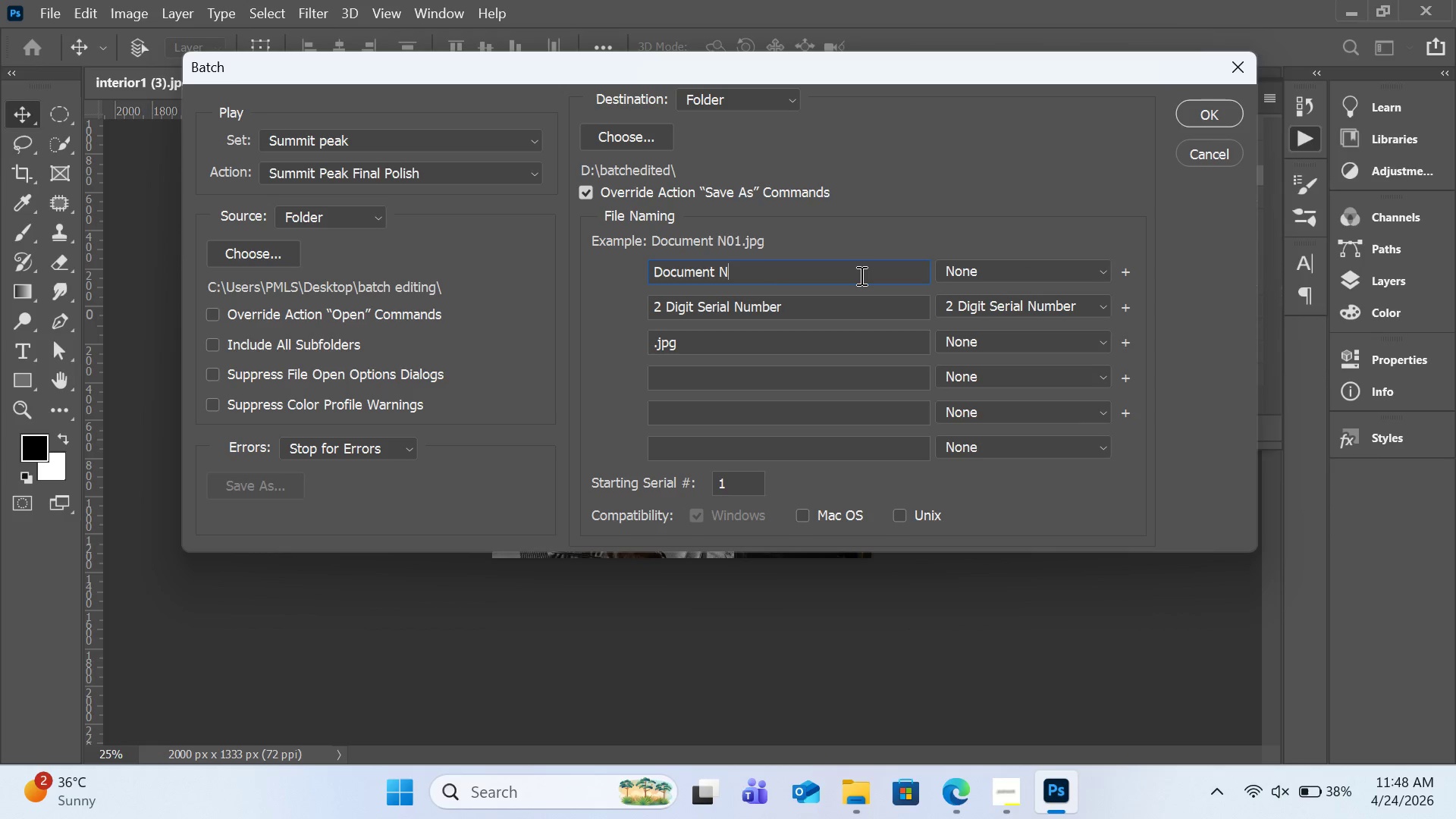 
key(Backspace)
 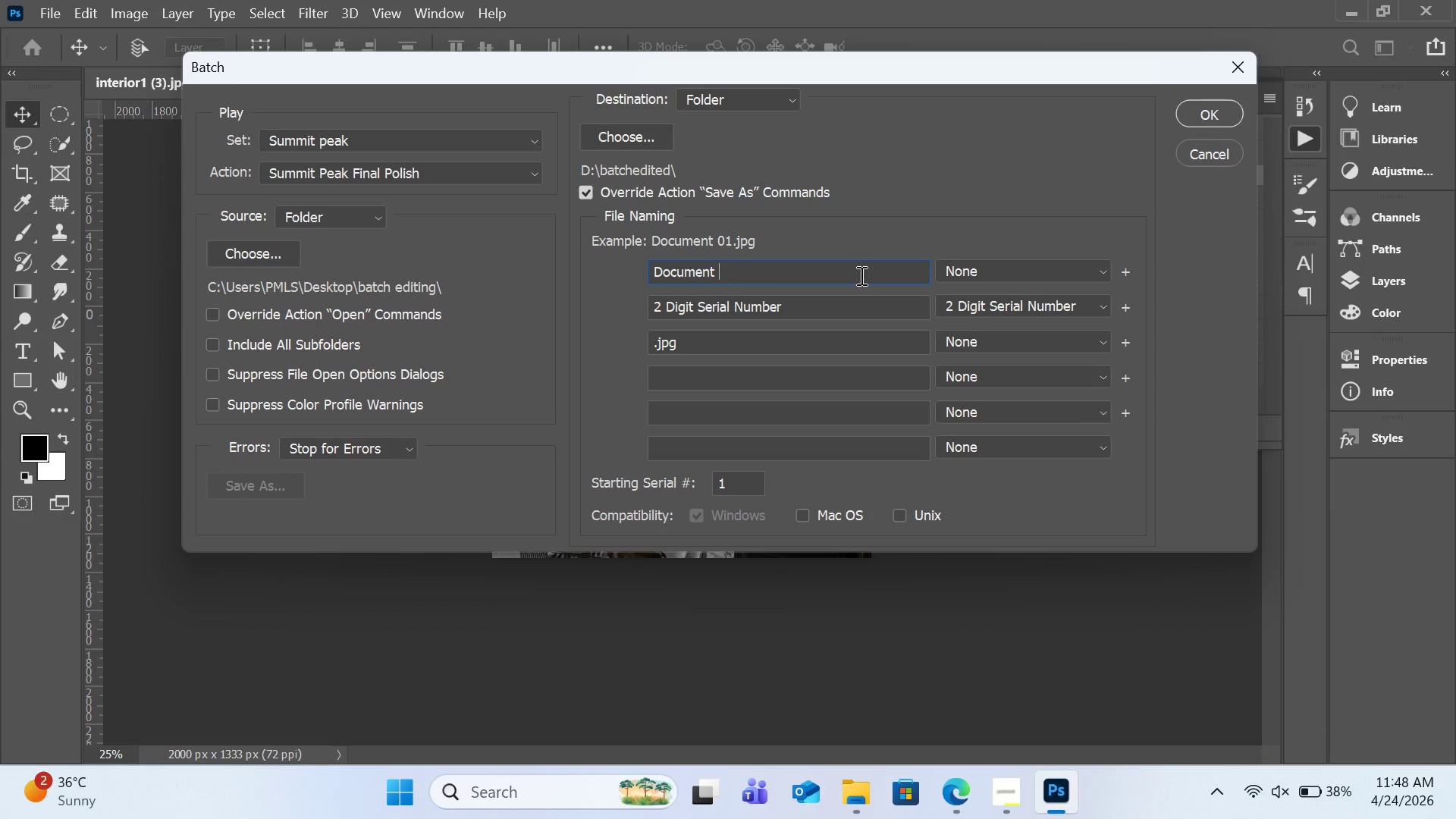 
key(Backspace)
 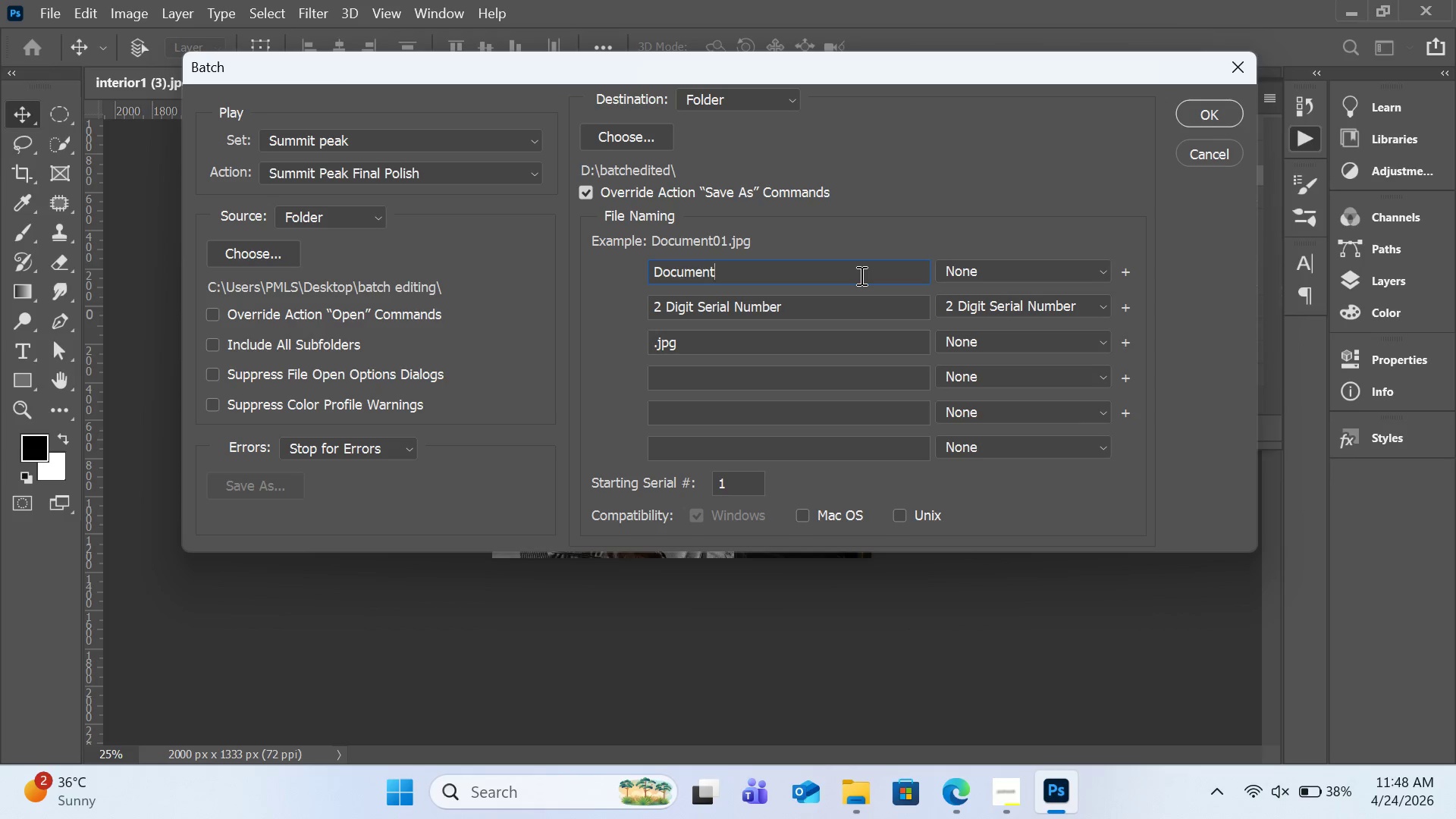 
key(Backspace)
 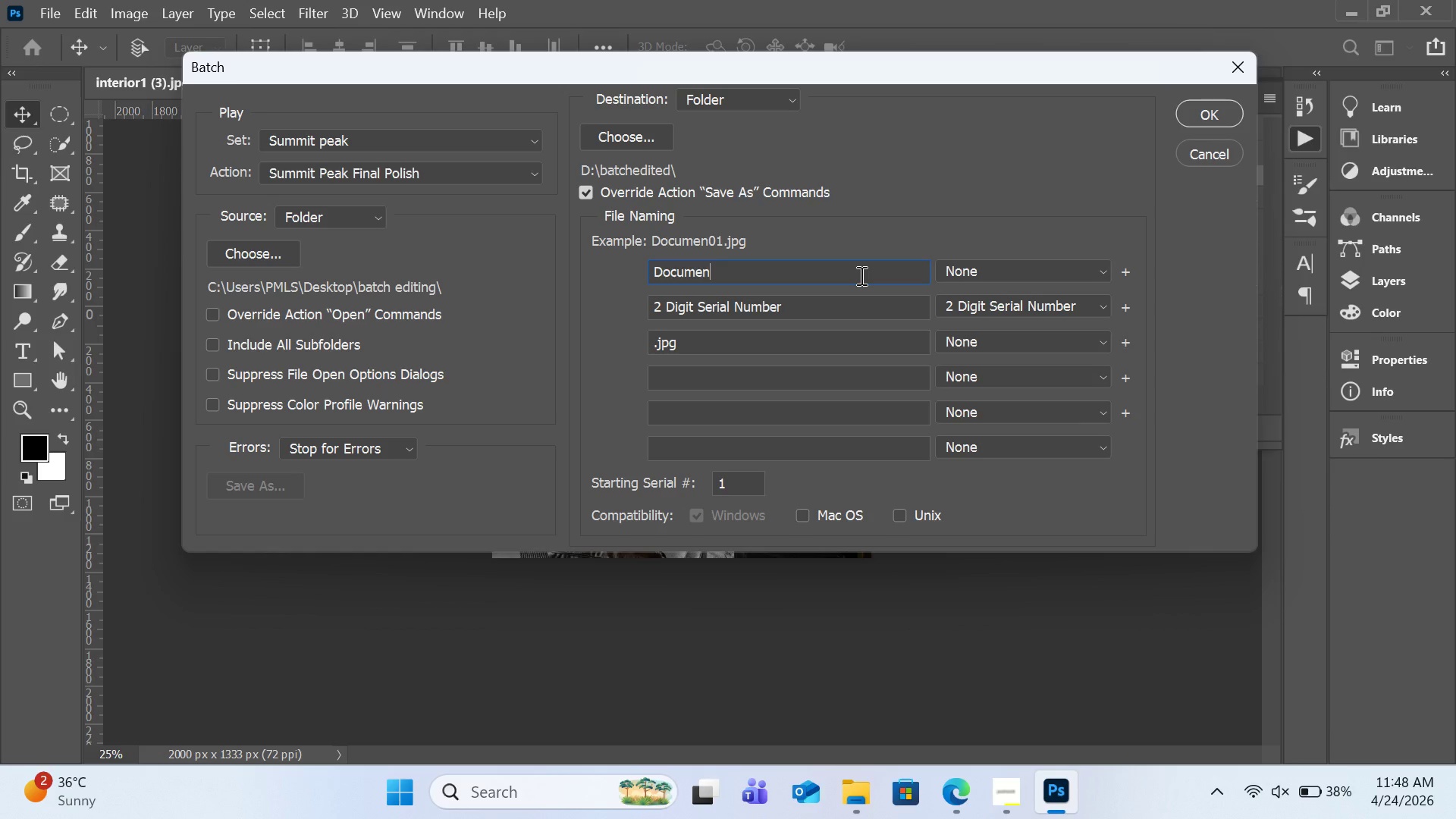 
key(Backspace)
 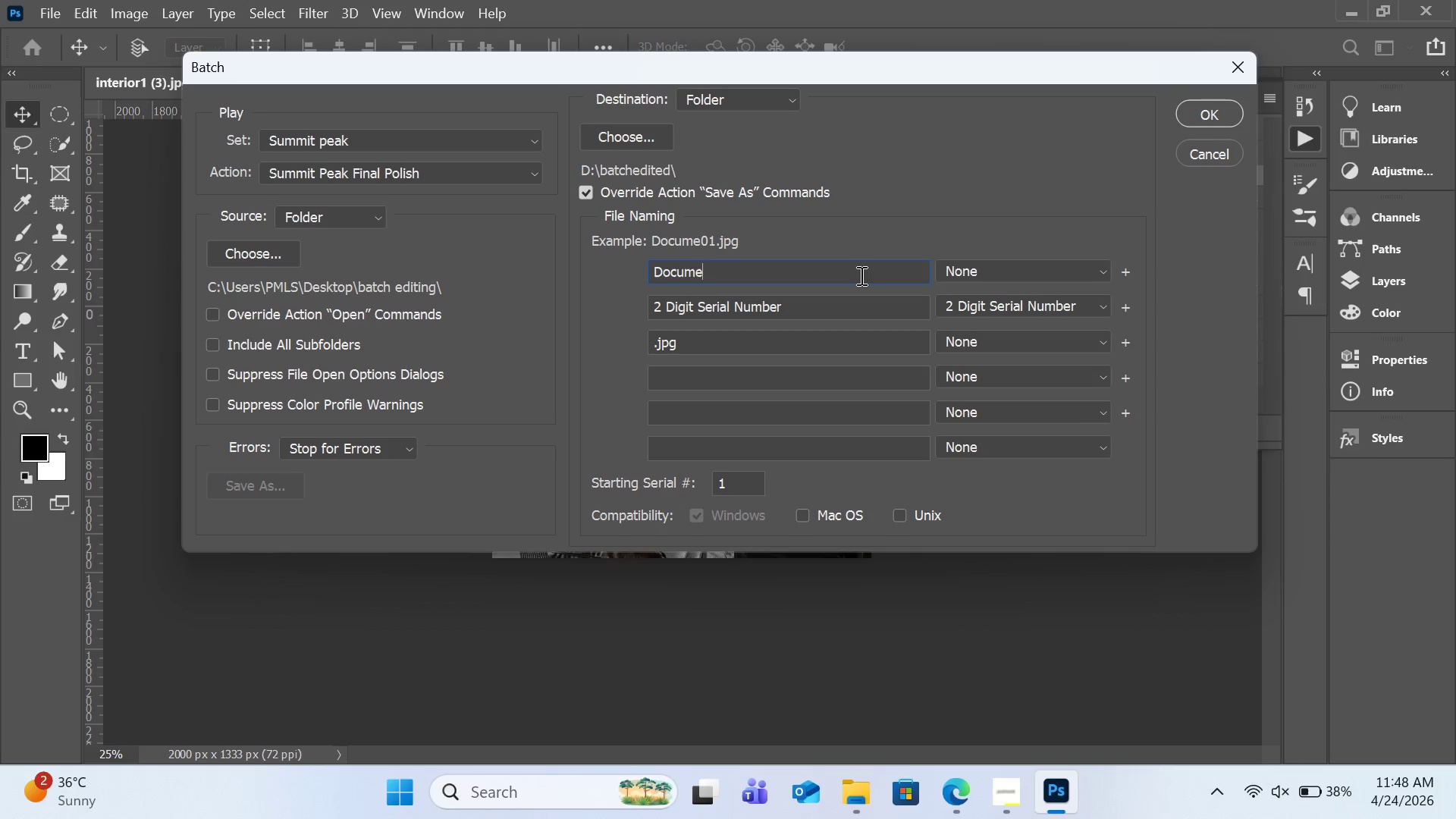 
key(Backspace)
 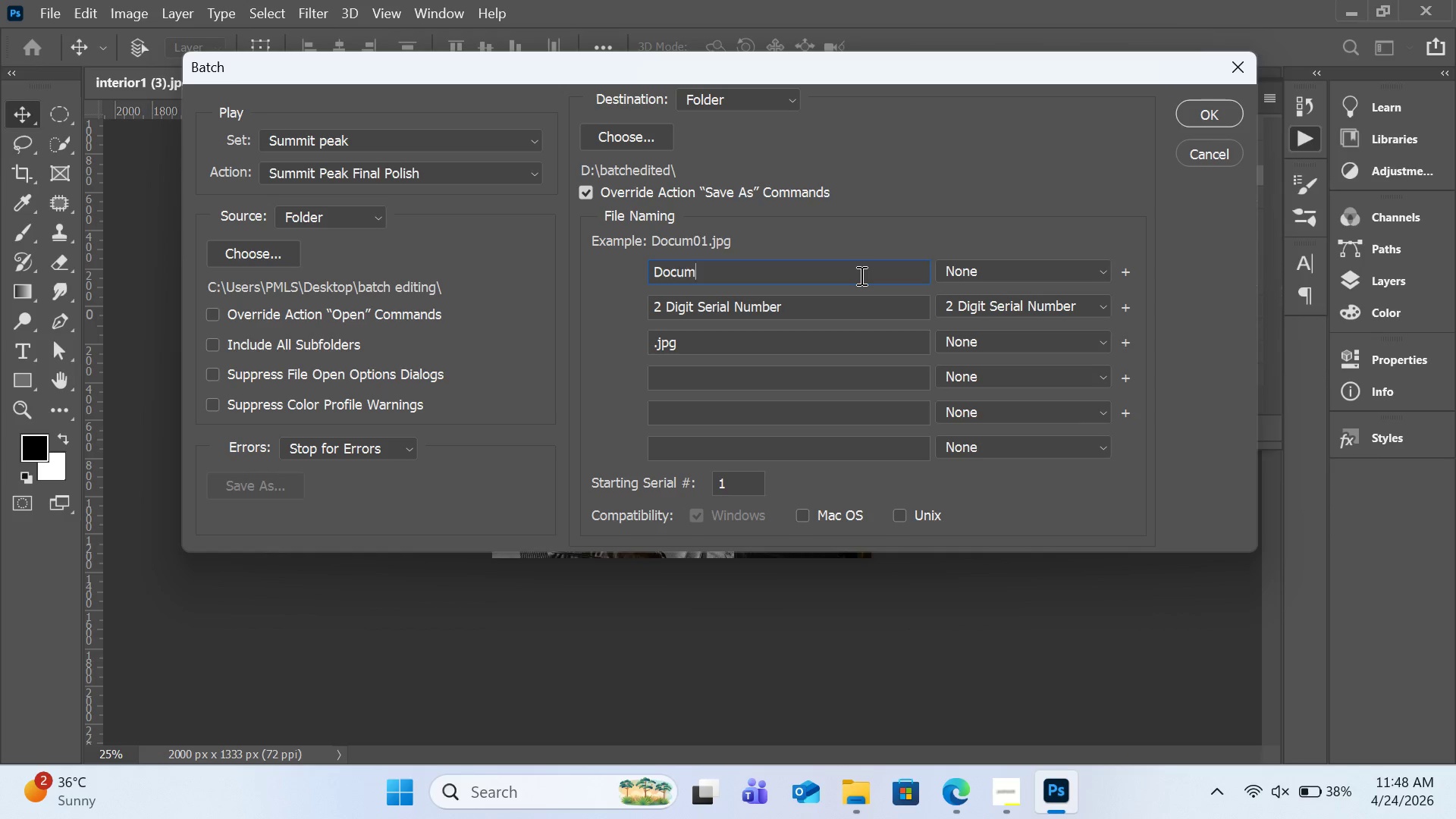 
key(Backspace)
 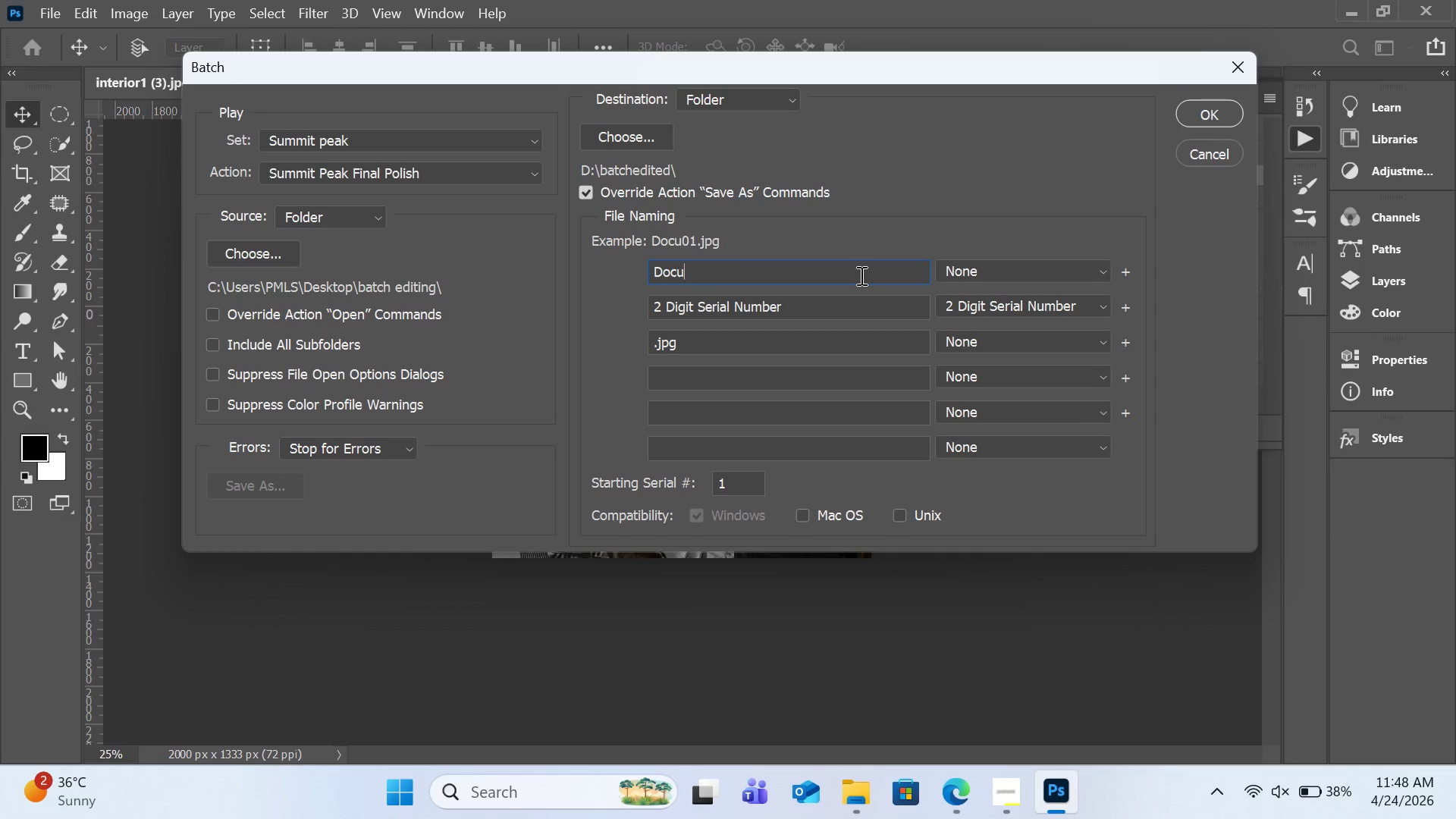 
key(Backspace)
 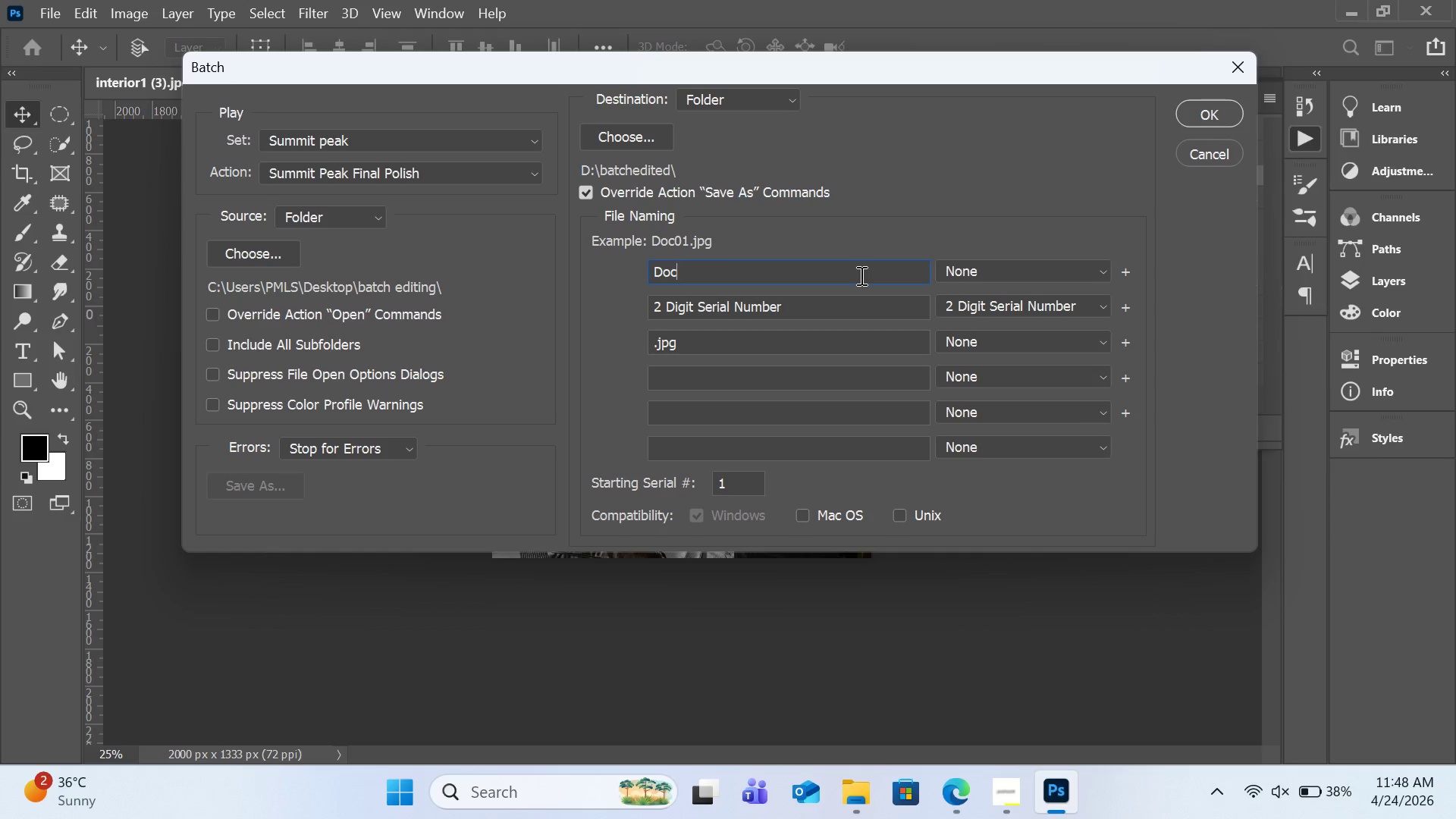 
key(Backspace)
 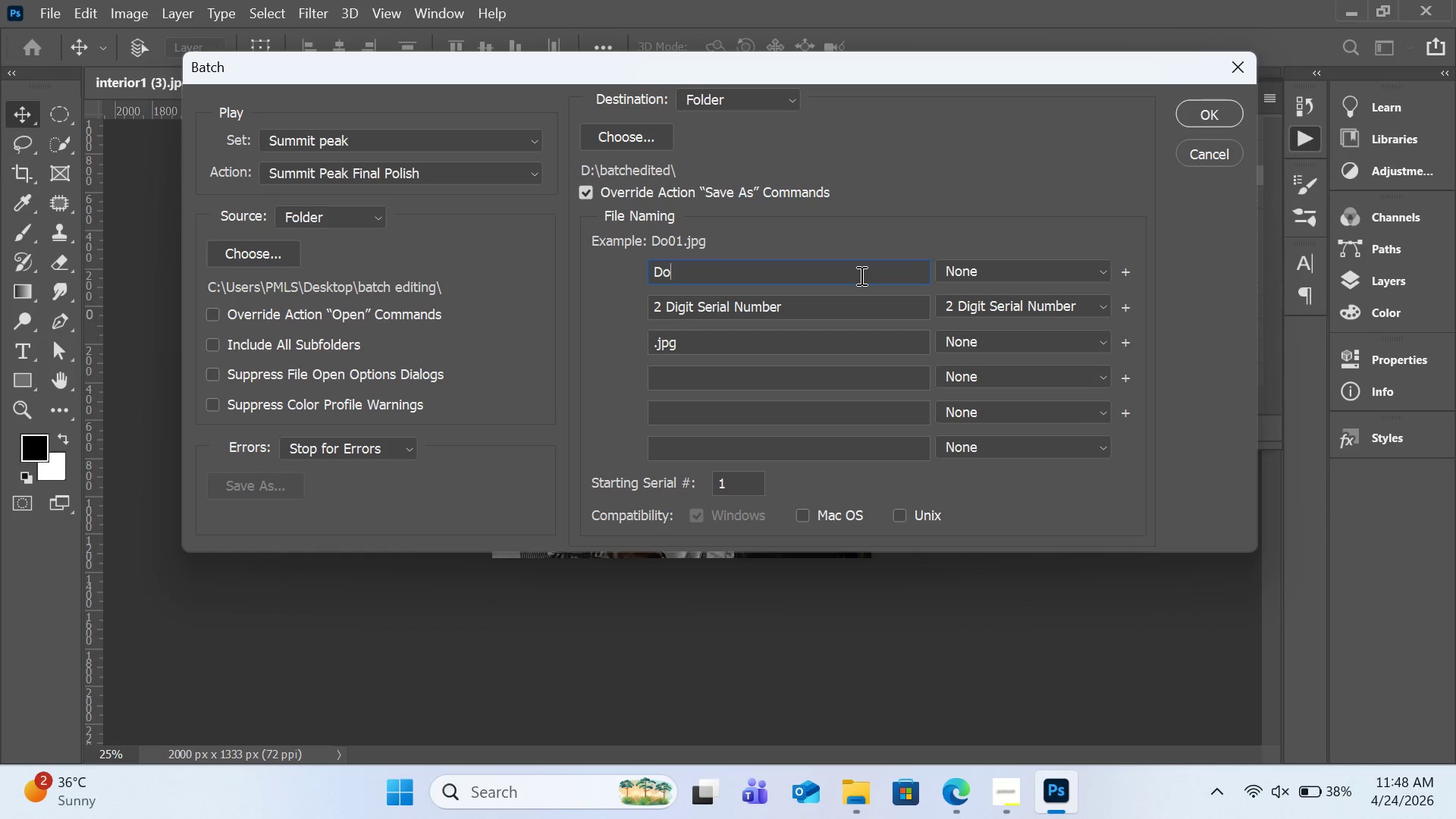 
key(Backspace)
 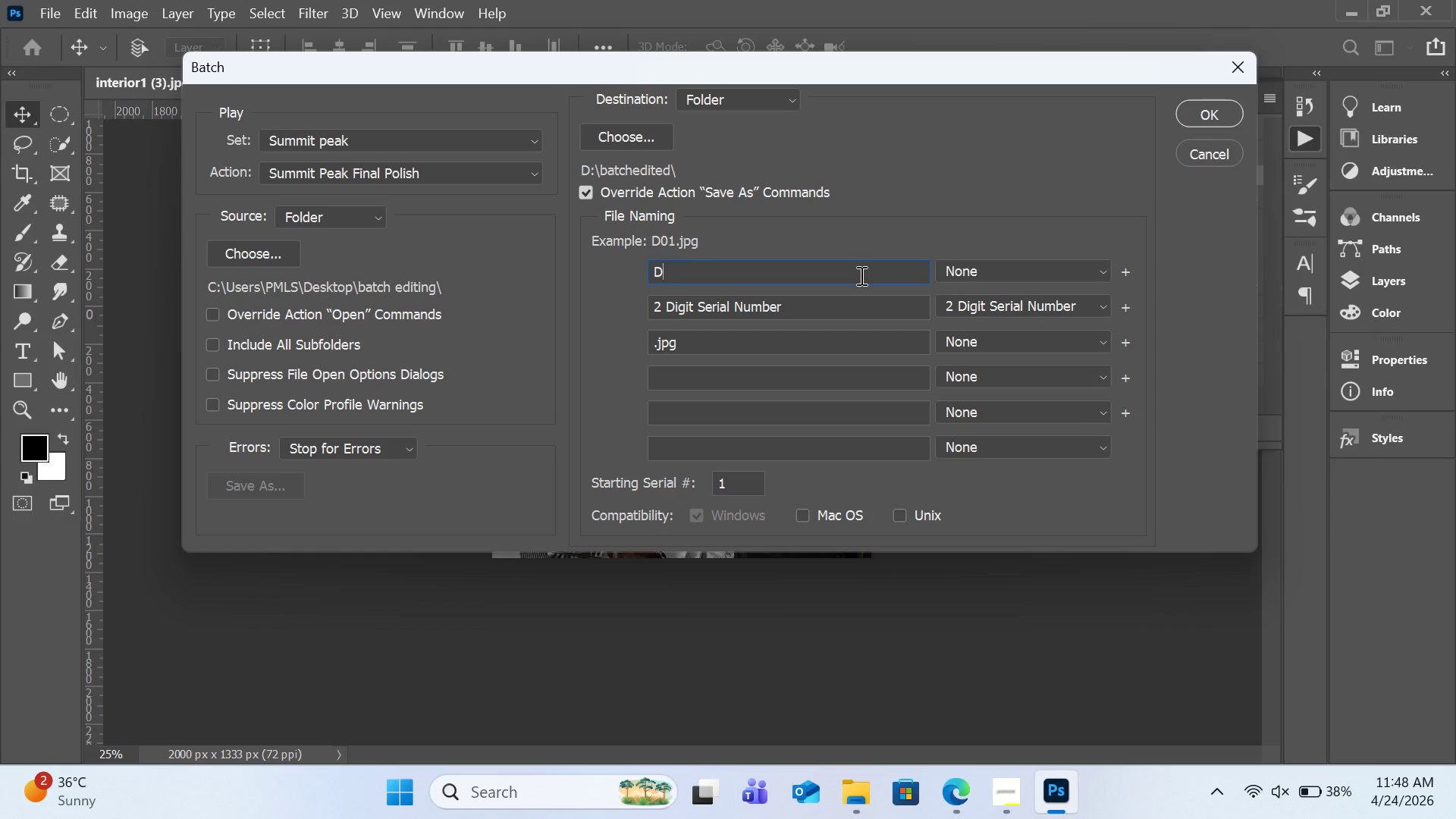 
key(Backspace)
 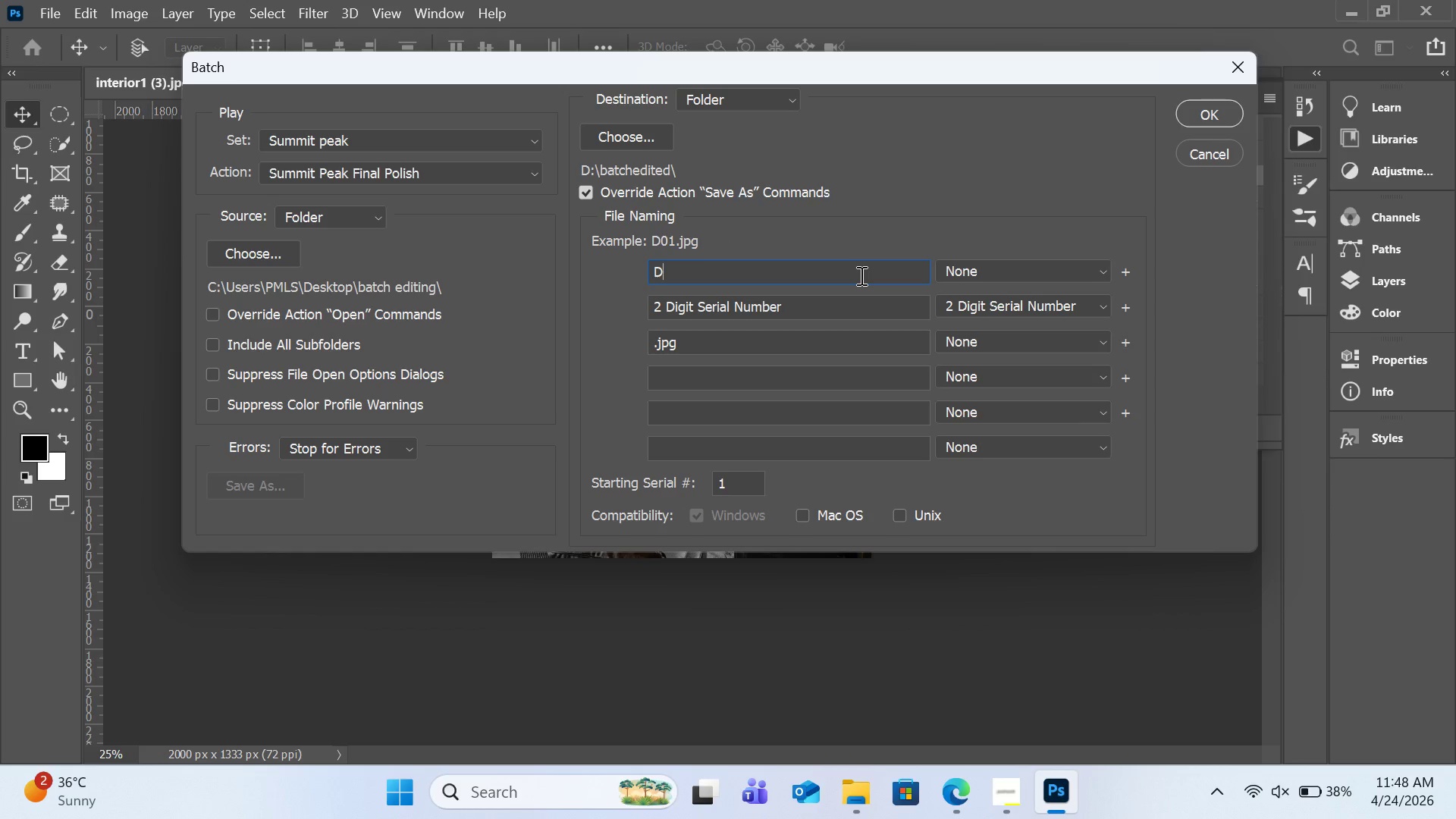 
key(Backspace)
 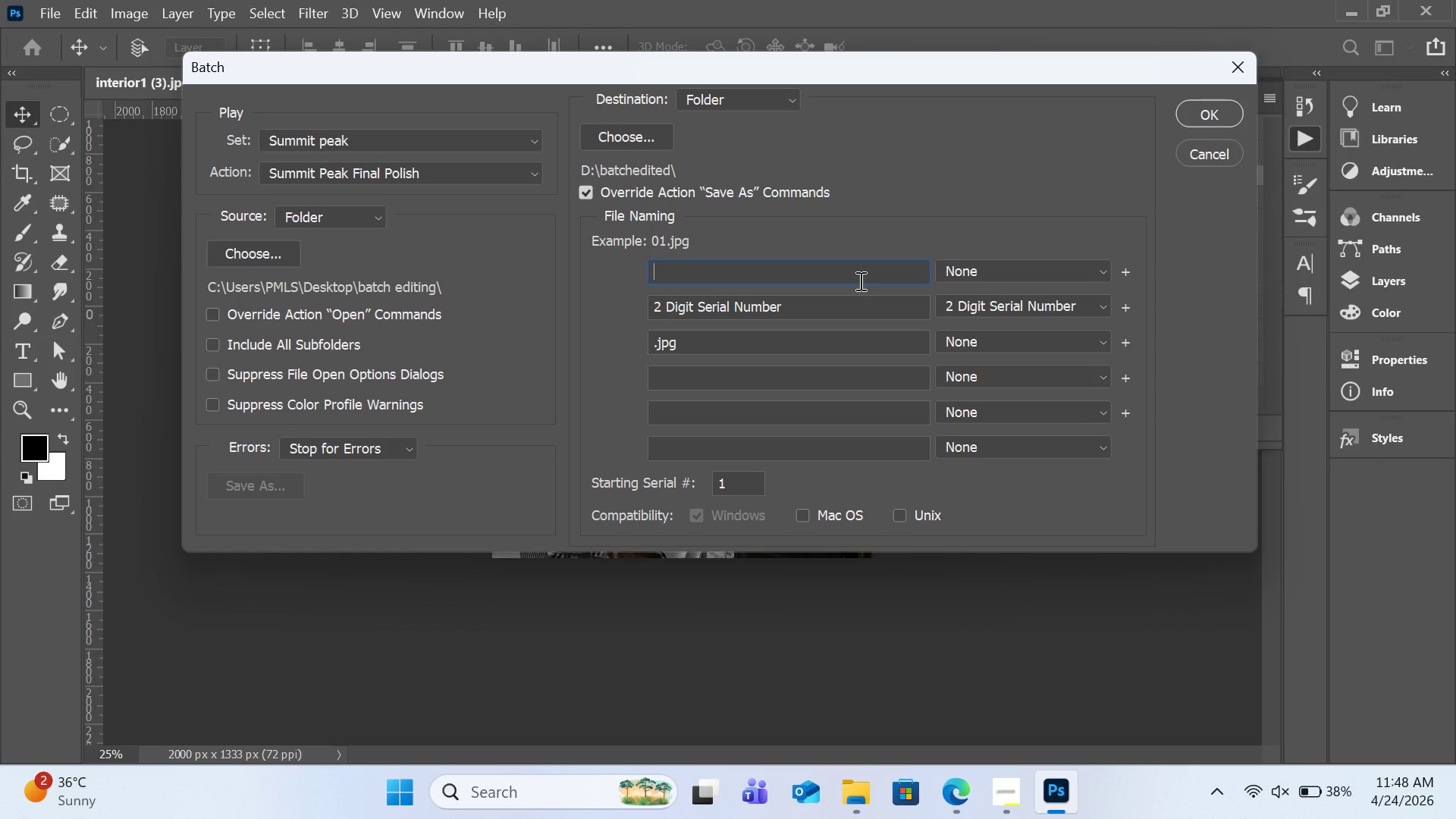 
type(SummitPeak_Twilight)
 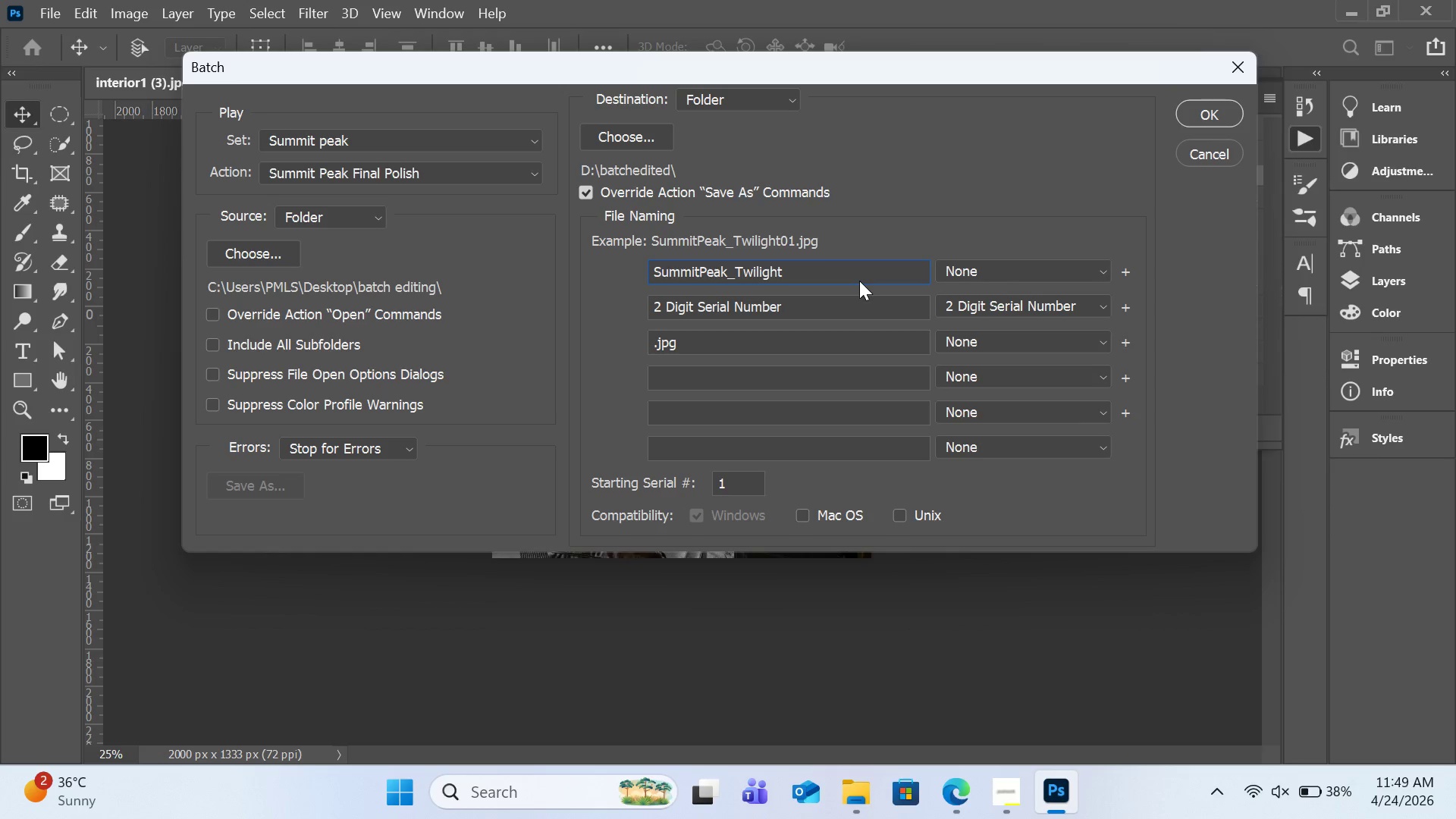 
wait(16.73)
 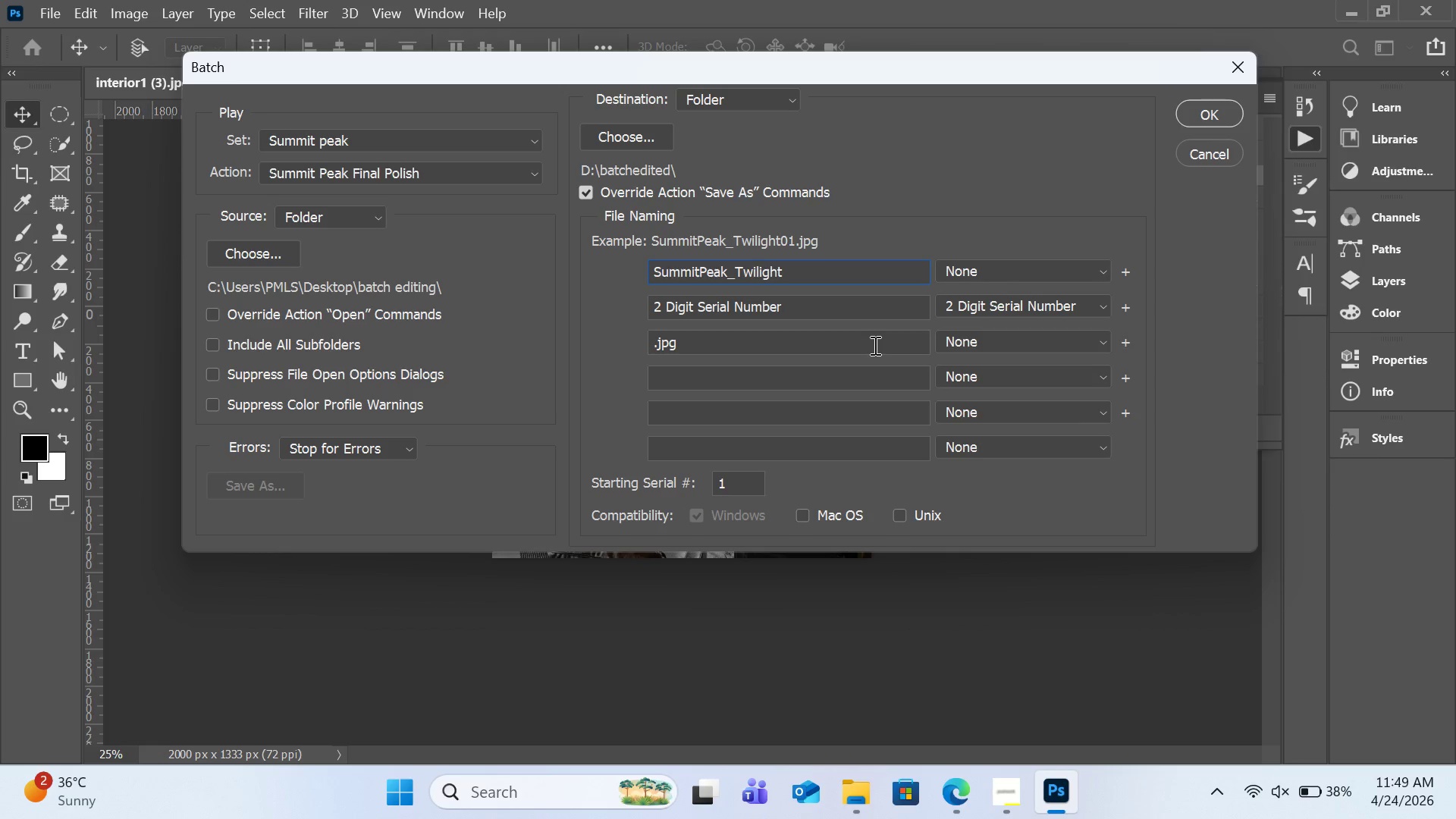 
key(Shift+Minus)
 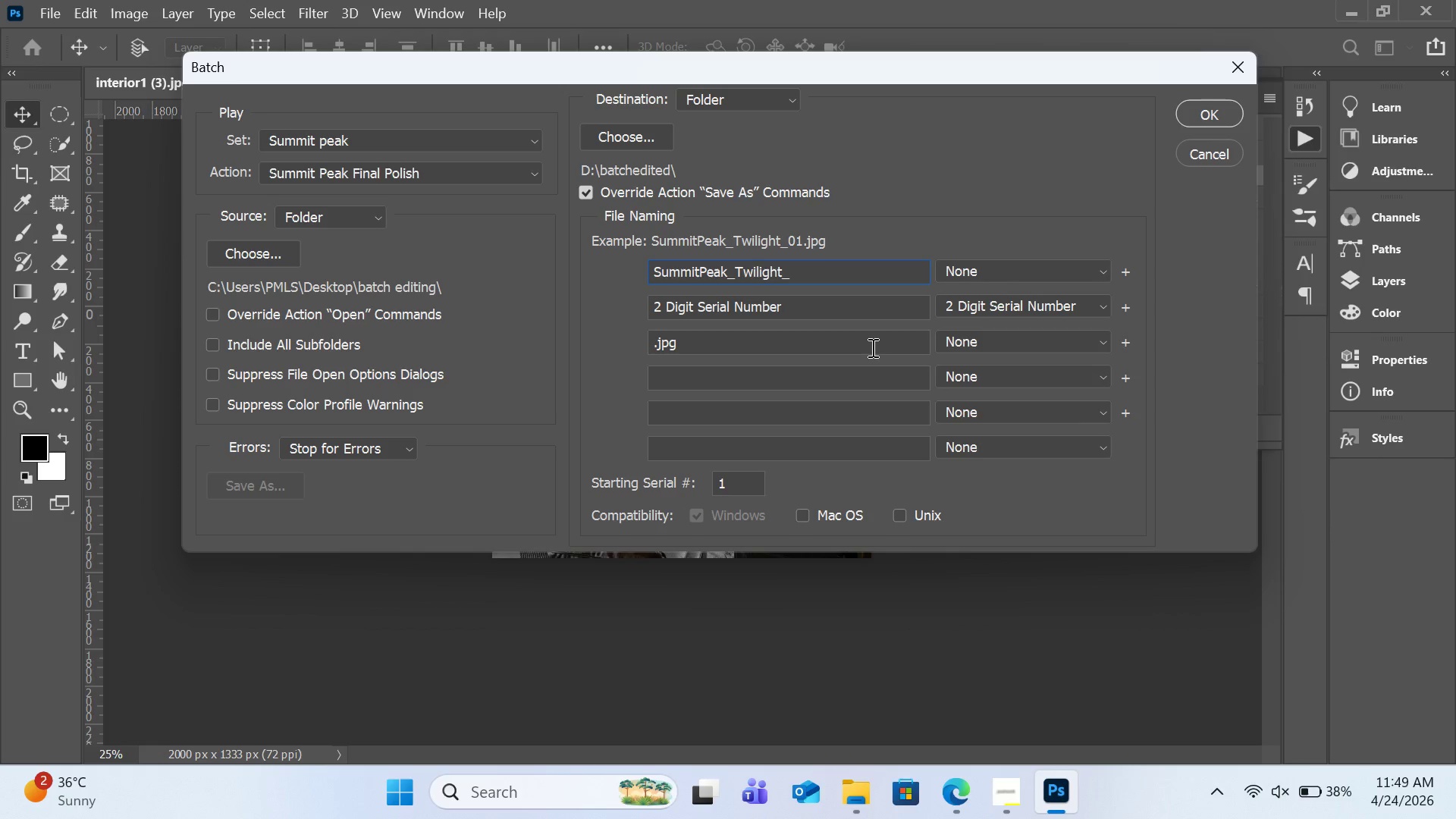 
scroll: coordinate [870, 347], scroll_direction: down, amount: 1.0
 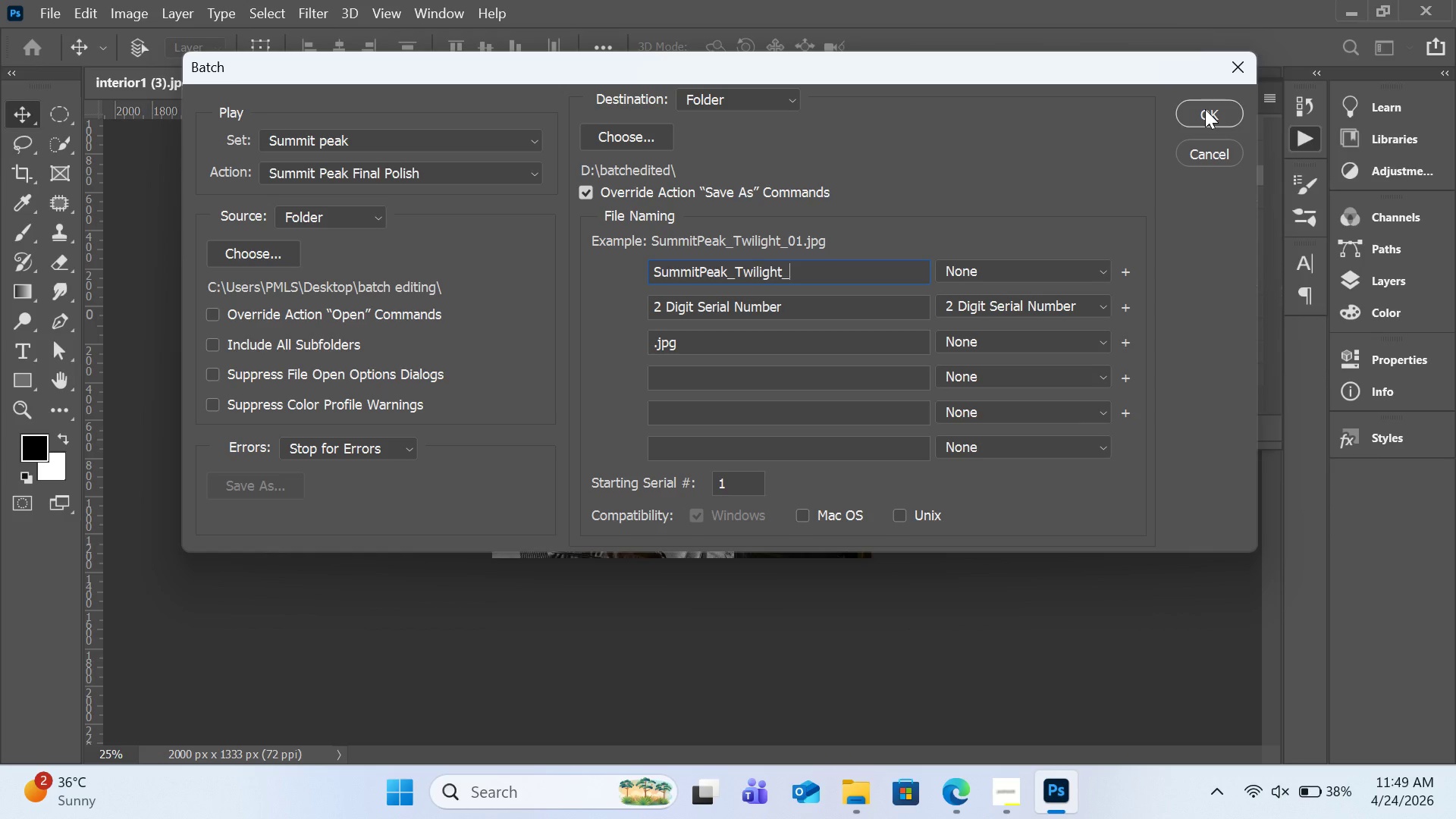 
wait(19.38)
 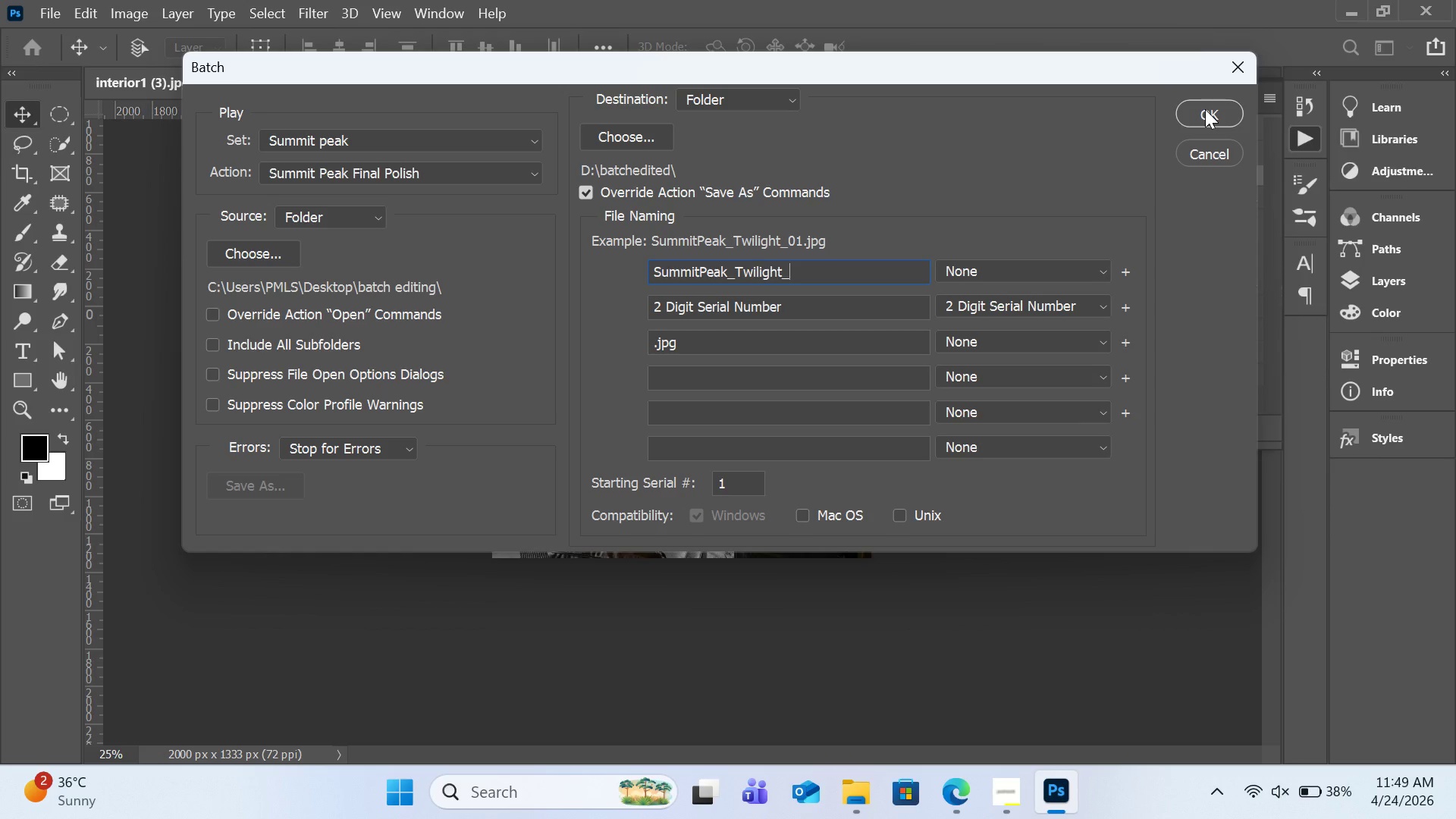 
left_click([1205, 109])
 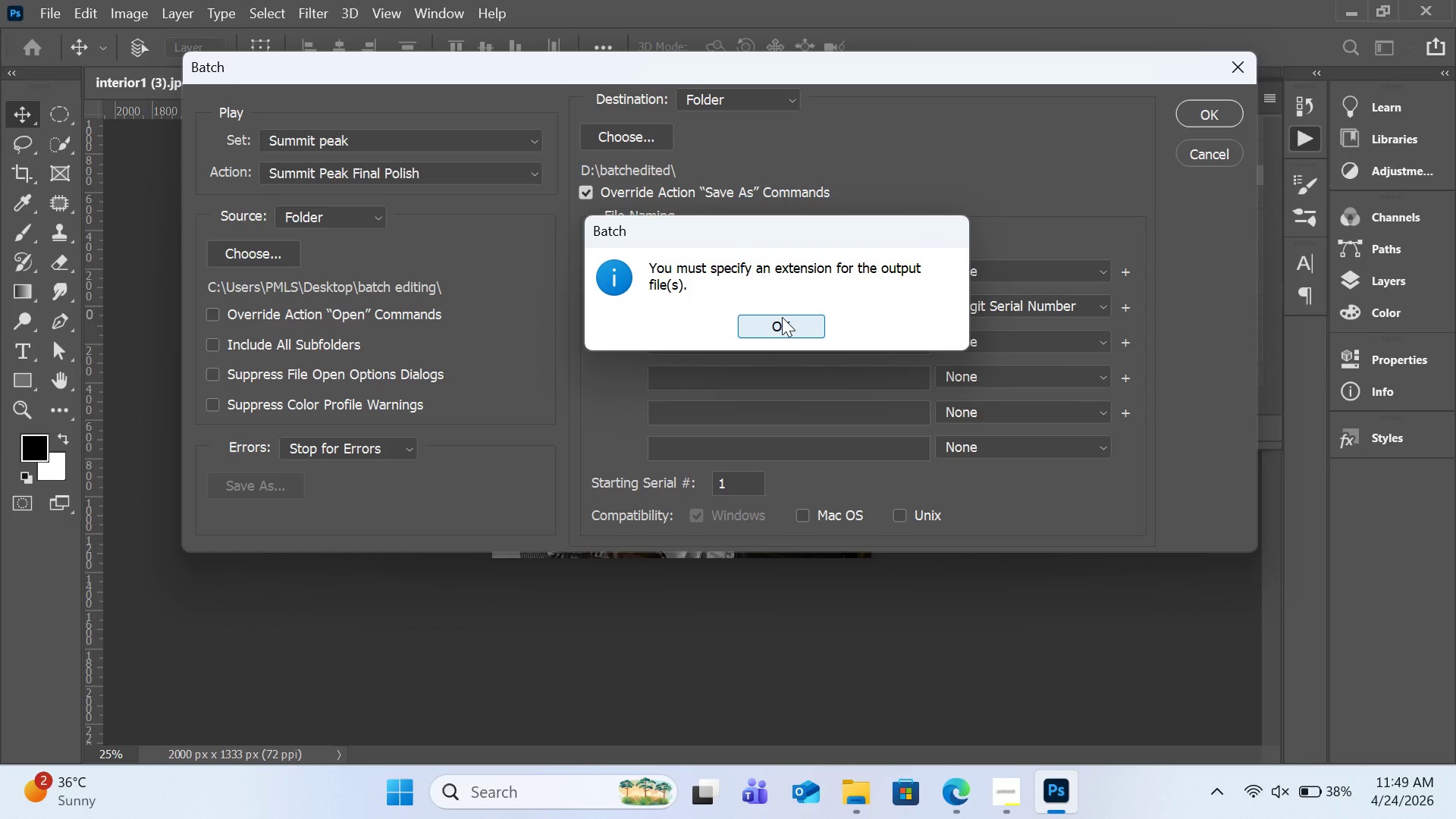 
wait(5.34)
 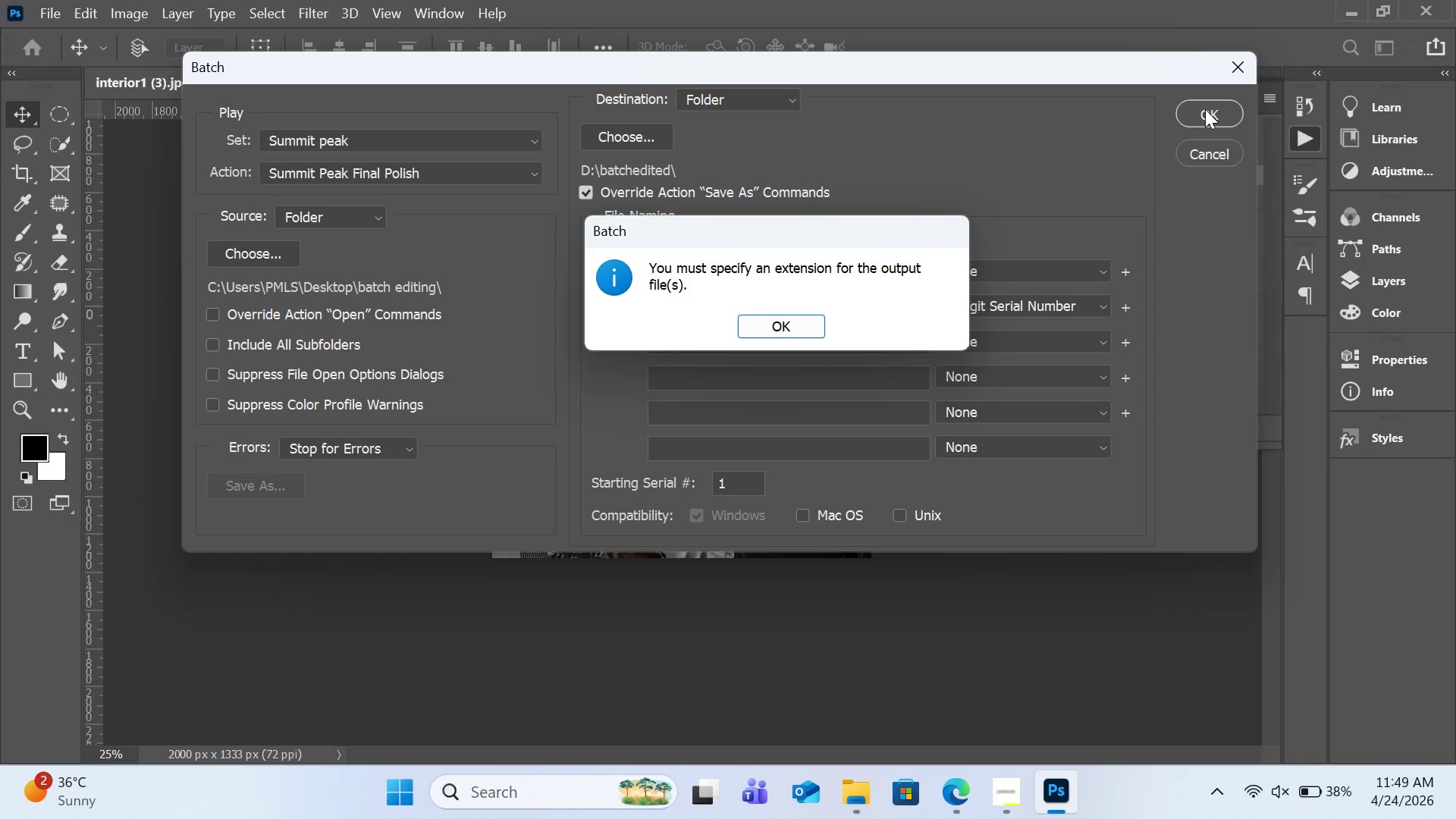 
left_click([782, 317])
 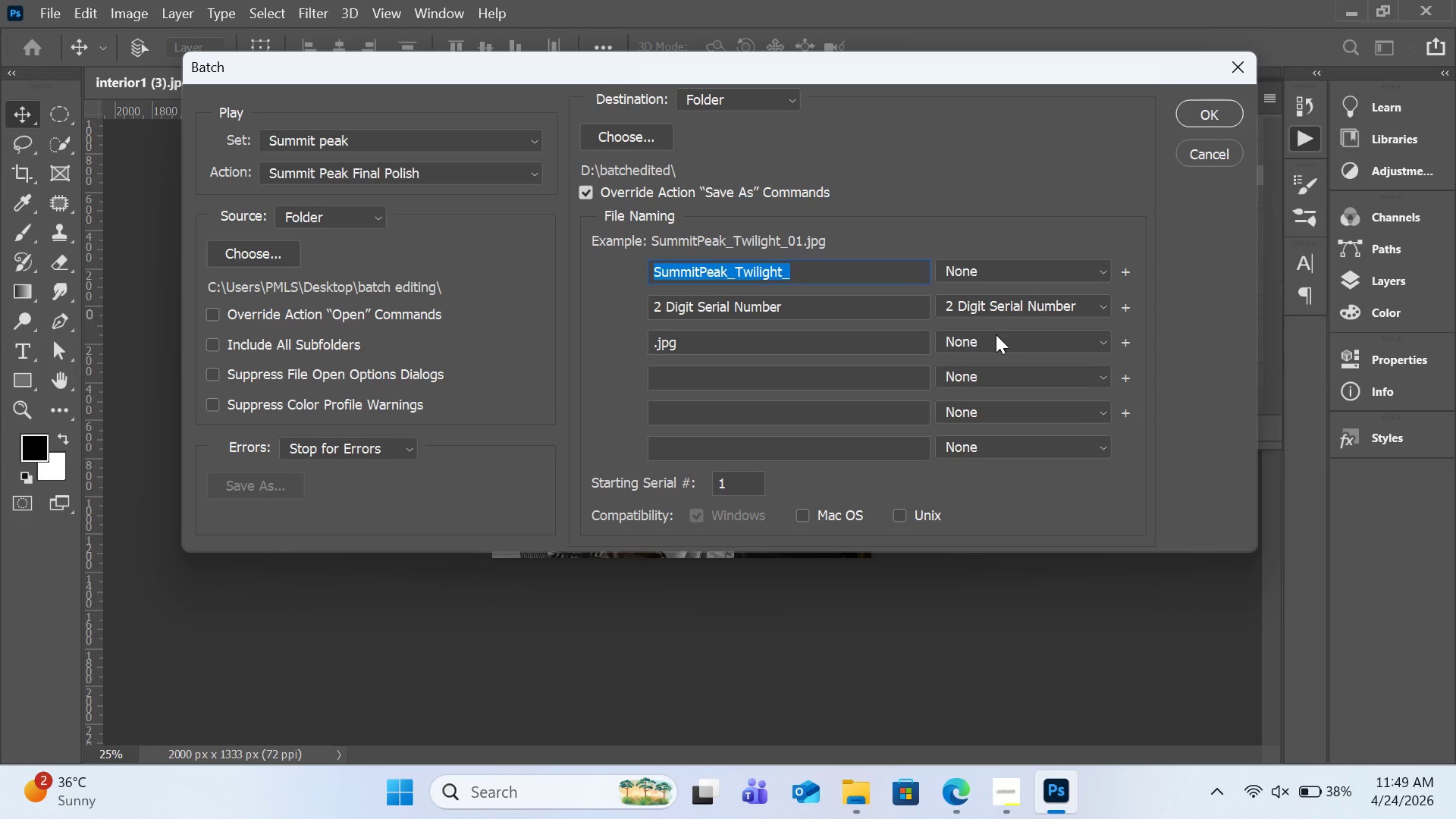 
left_click([1022, 337])
 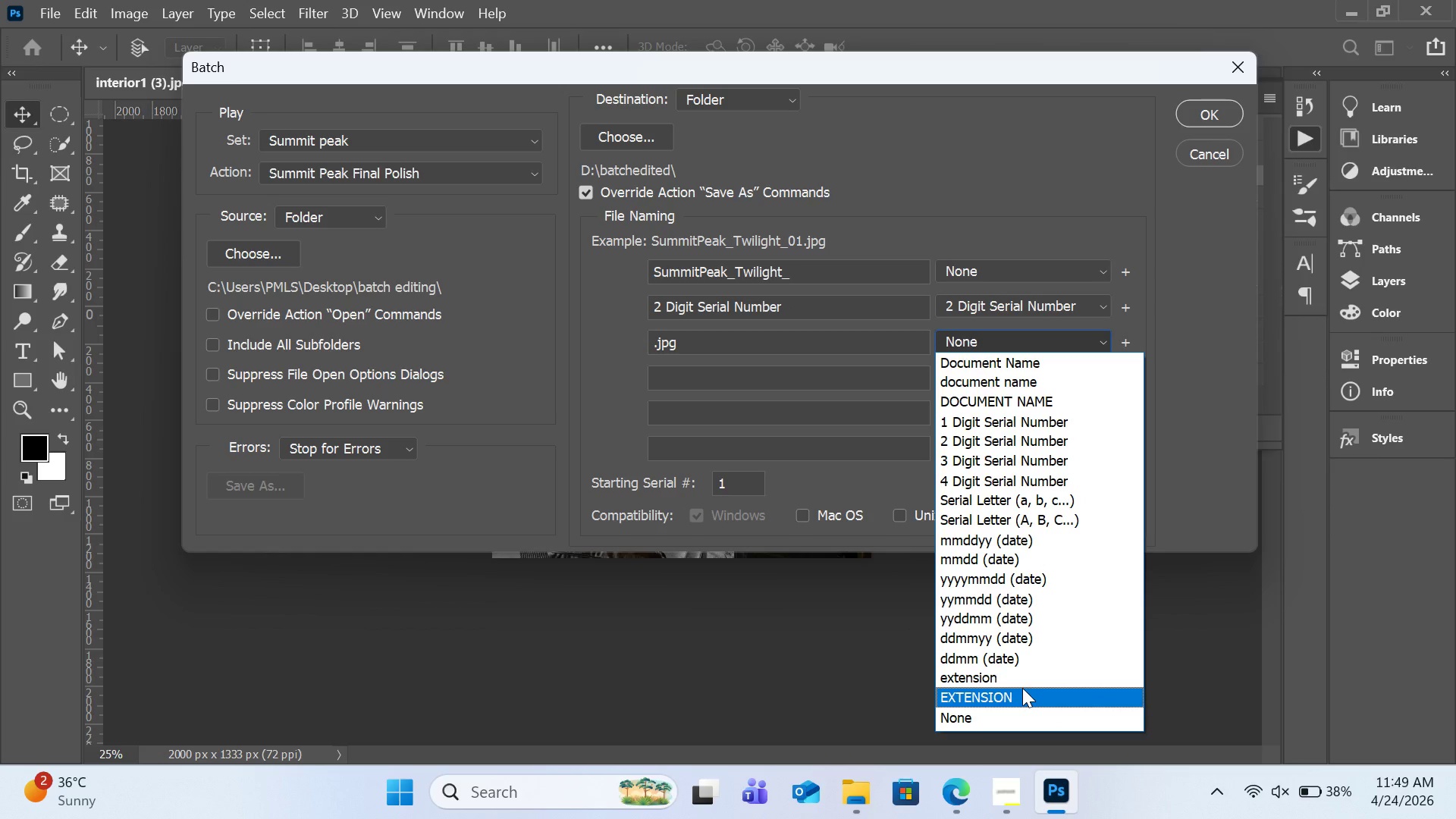 
left_click([1022, 688])
 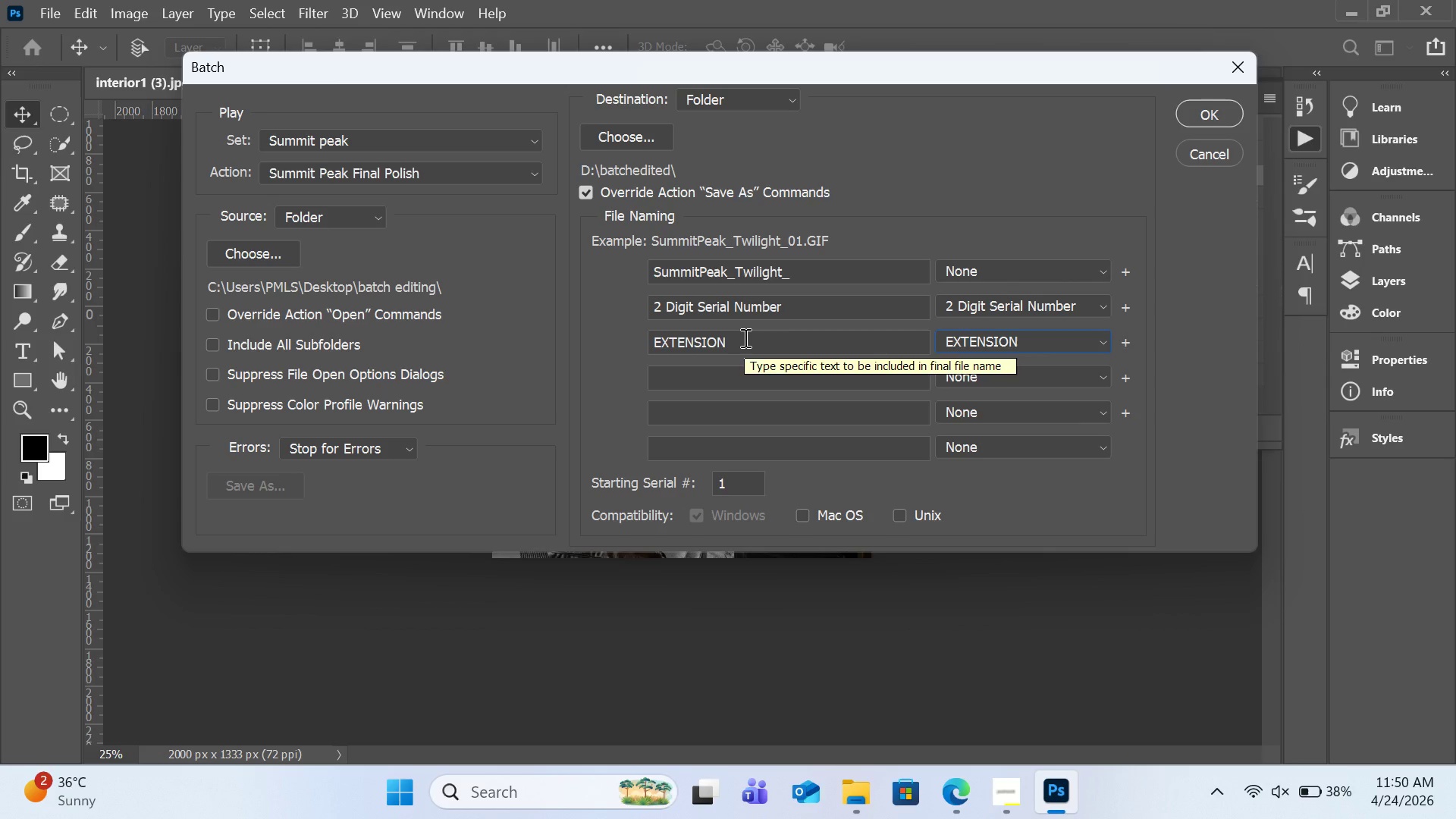 
wait(7.25)
 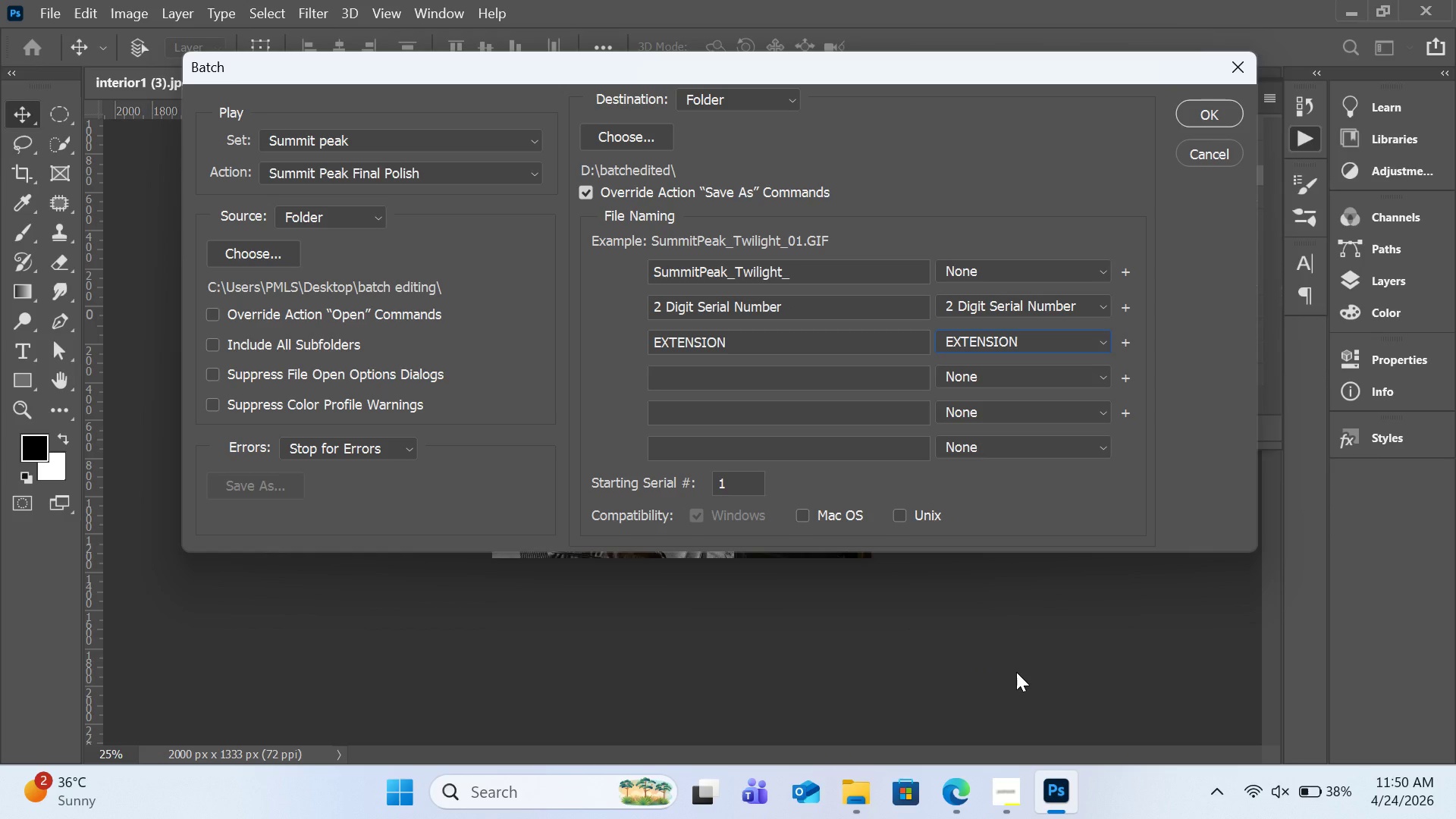 
left_click([744, 337])
 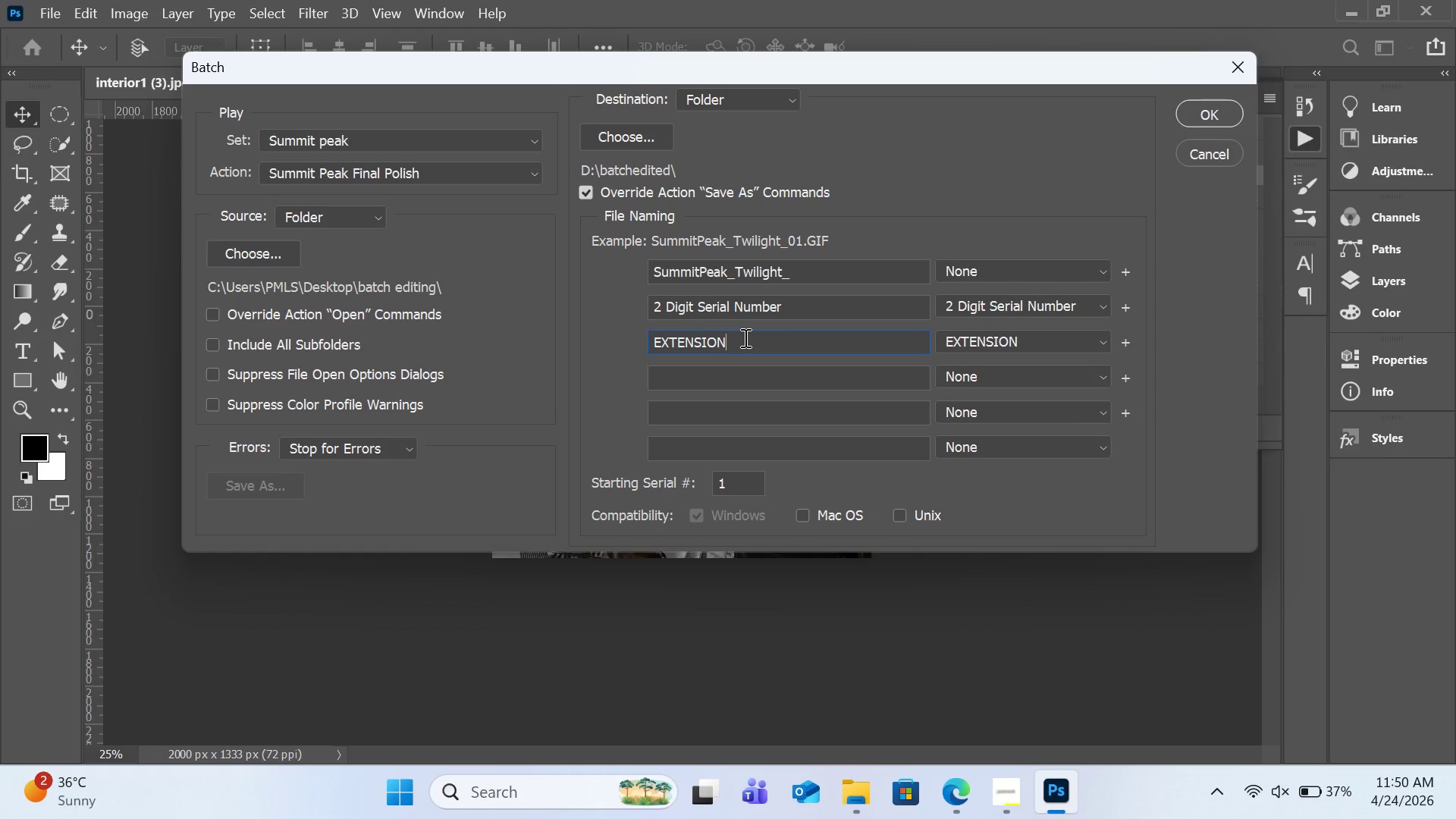 
key(Backspace)
 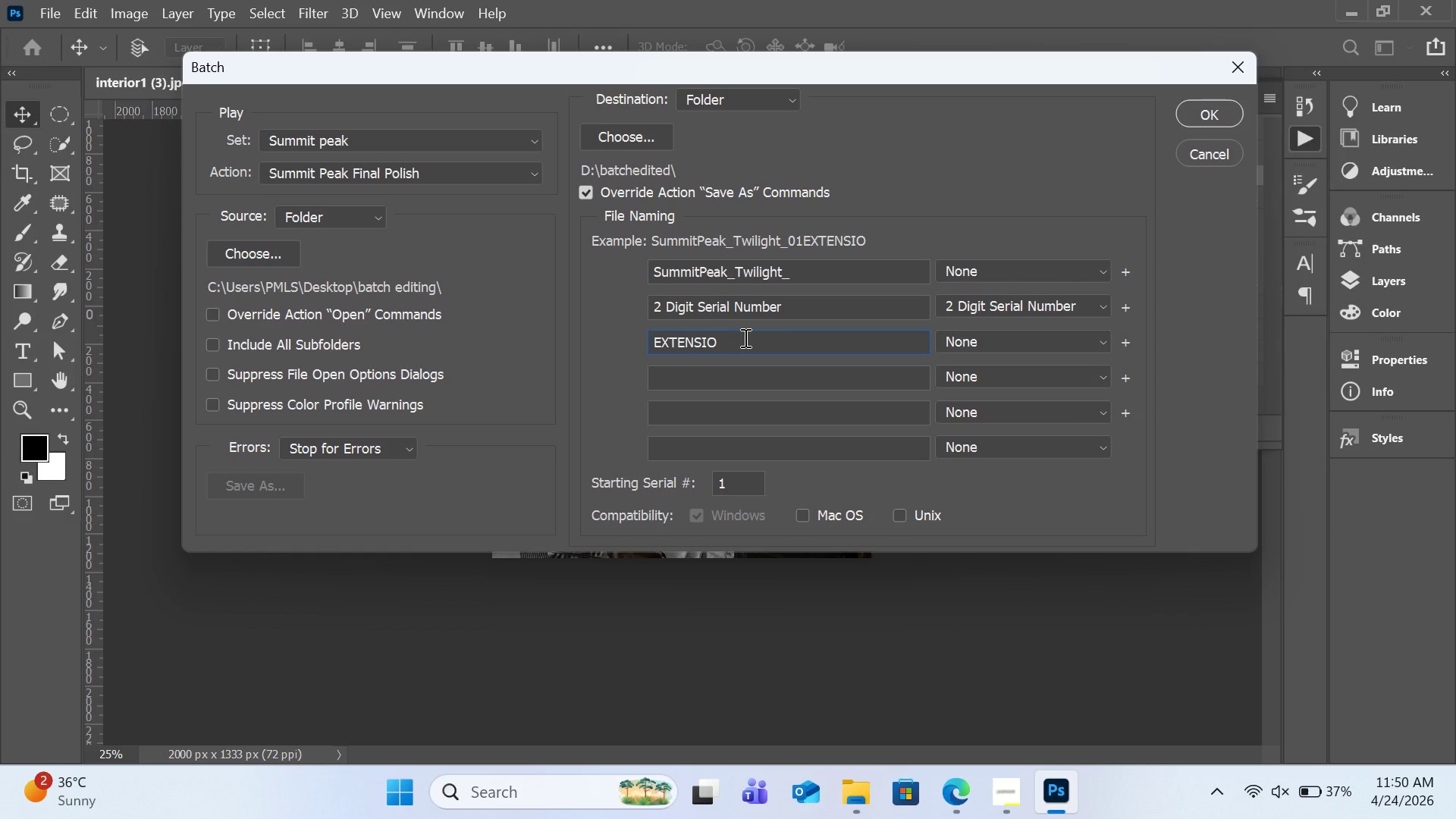 
hold_key(key=Backspace, duration=0.55)
 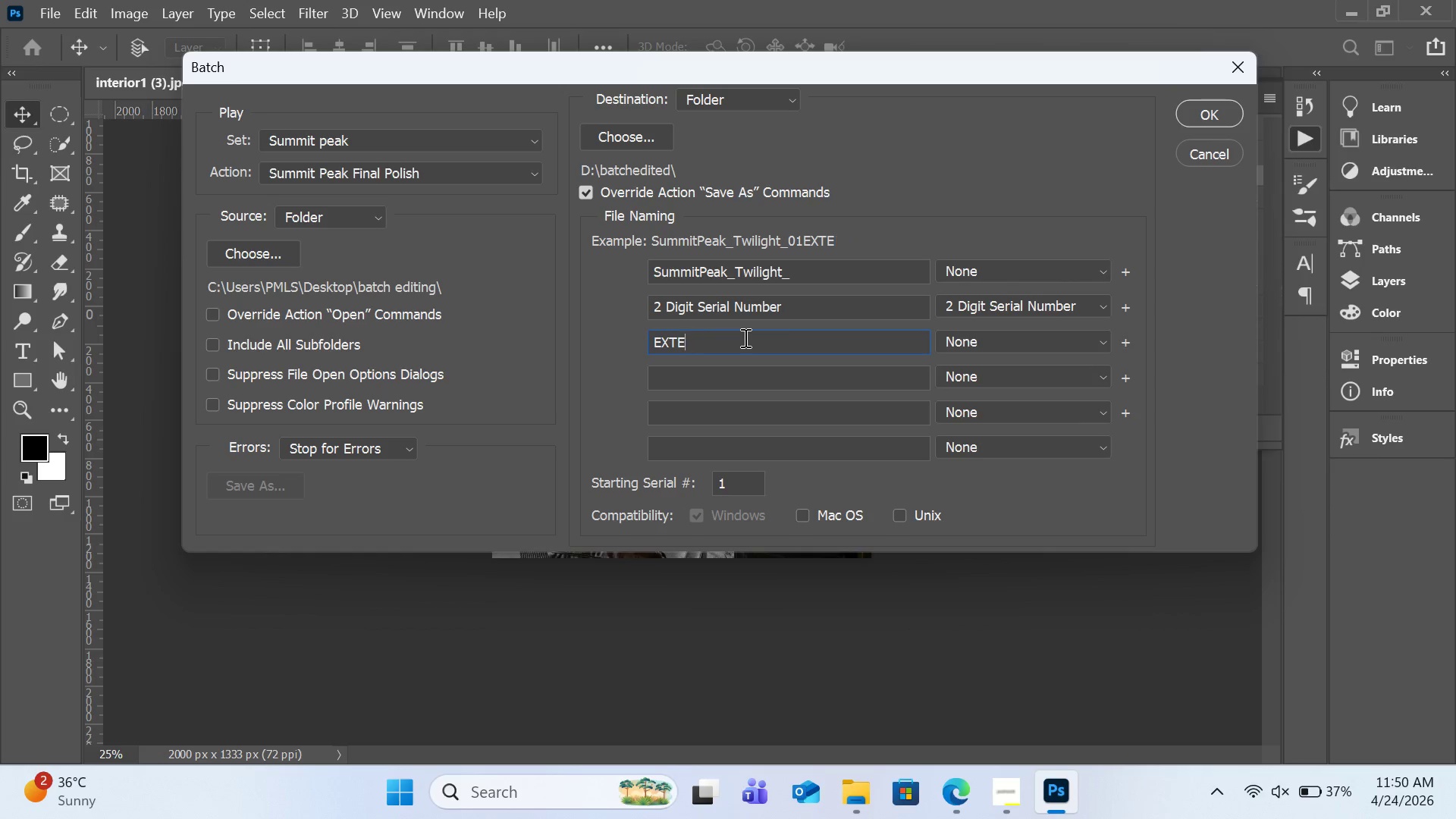 
key(Backspace)
 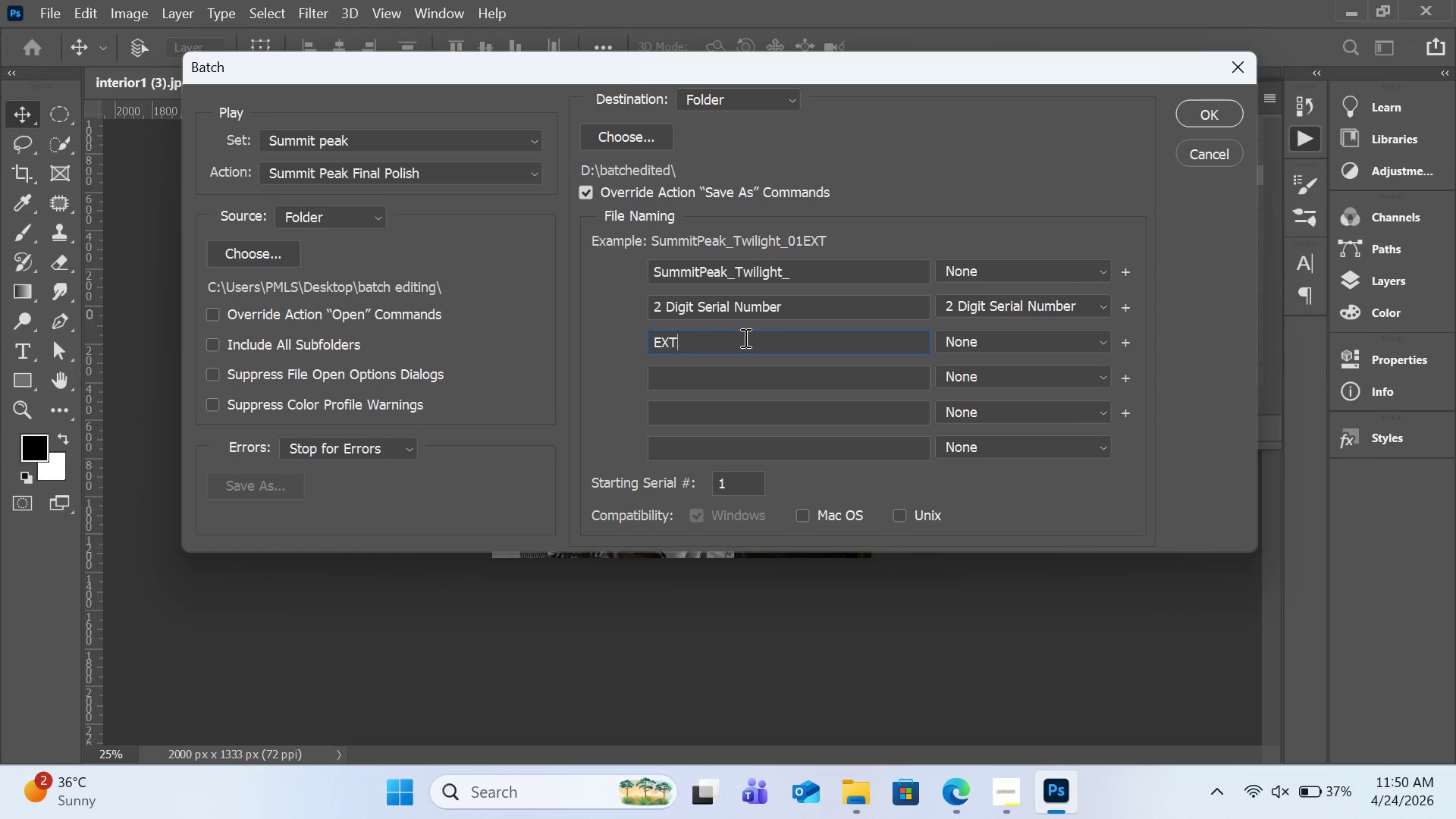 
key(Backspace)
 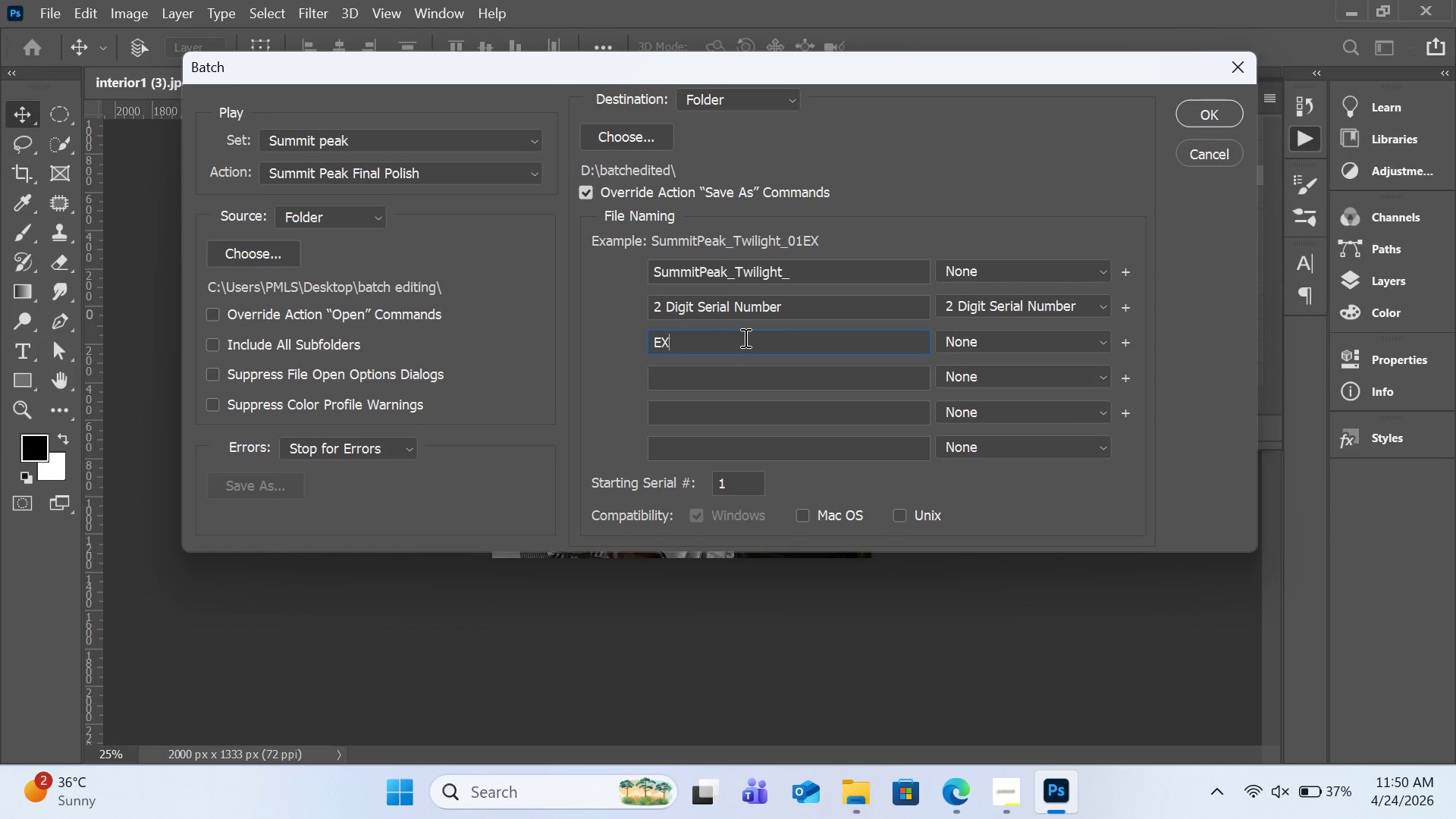 
key(Backspace)
 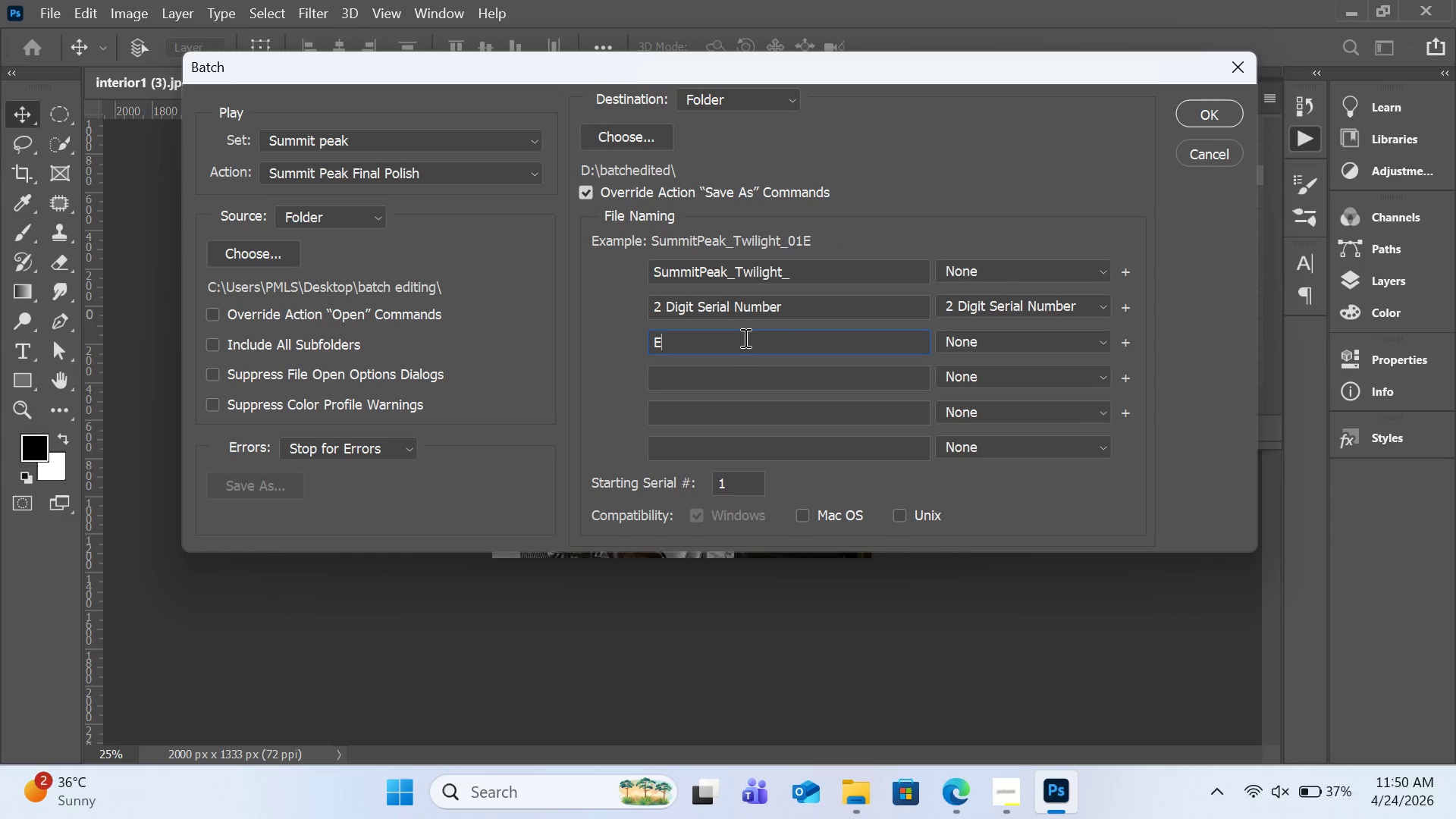 
key(Backspace)
 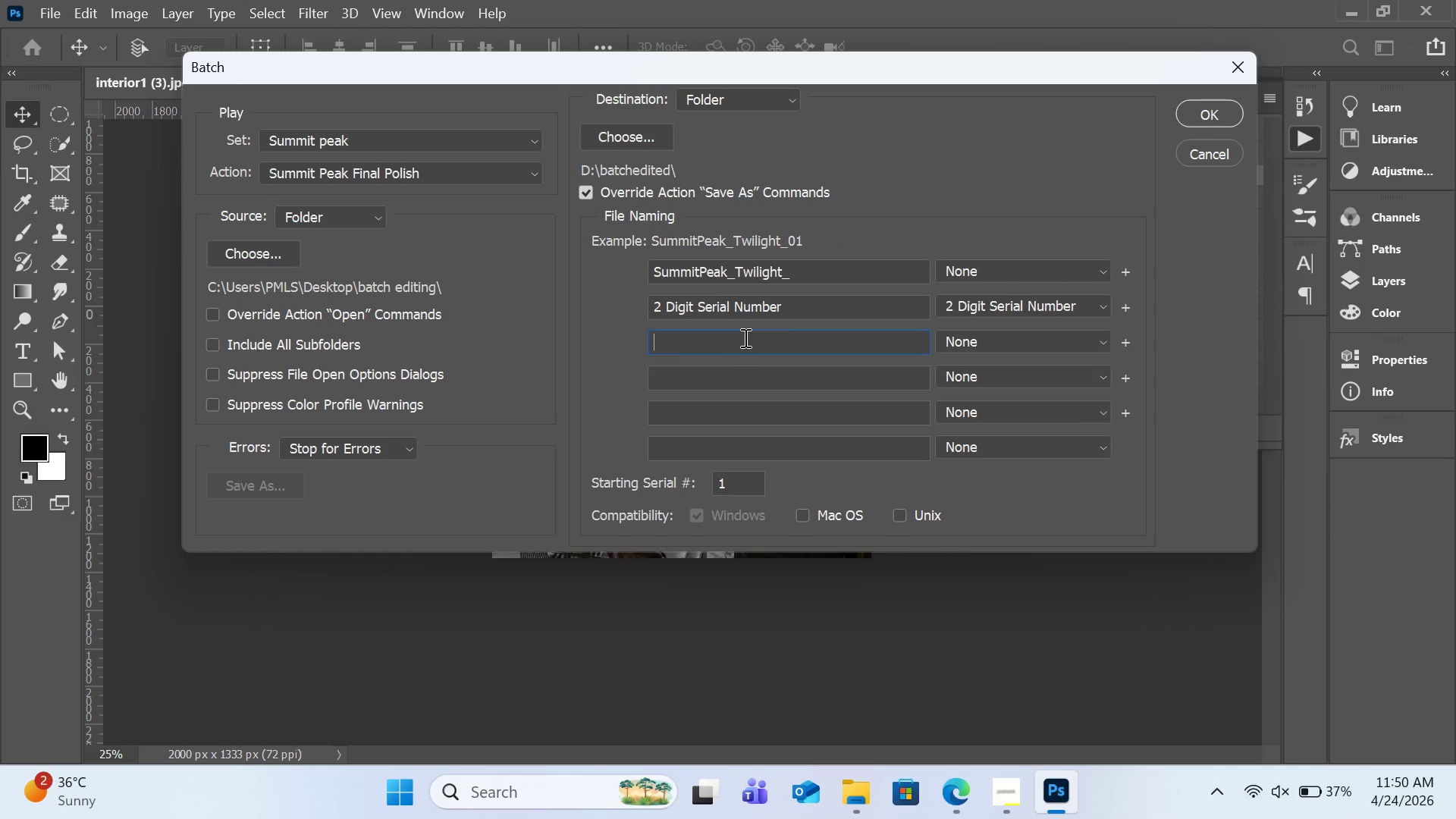 
key(Backspace)
 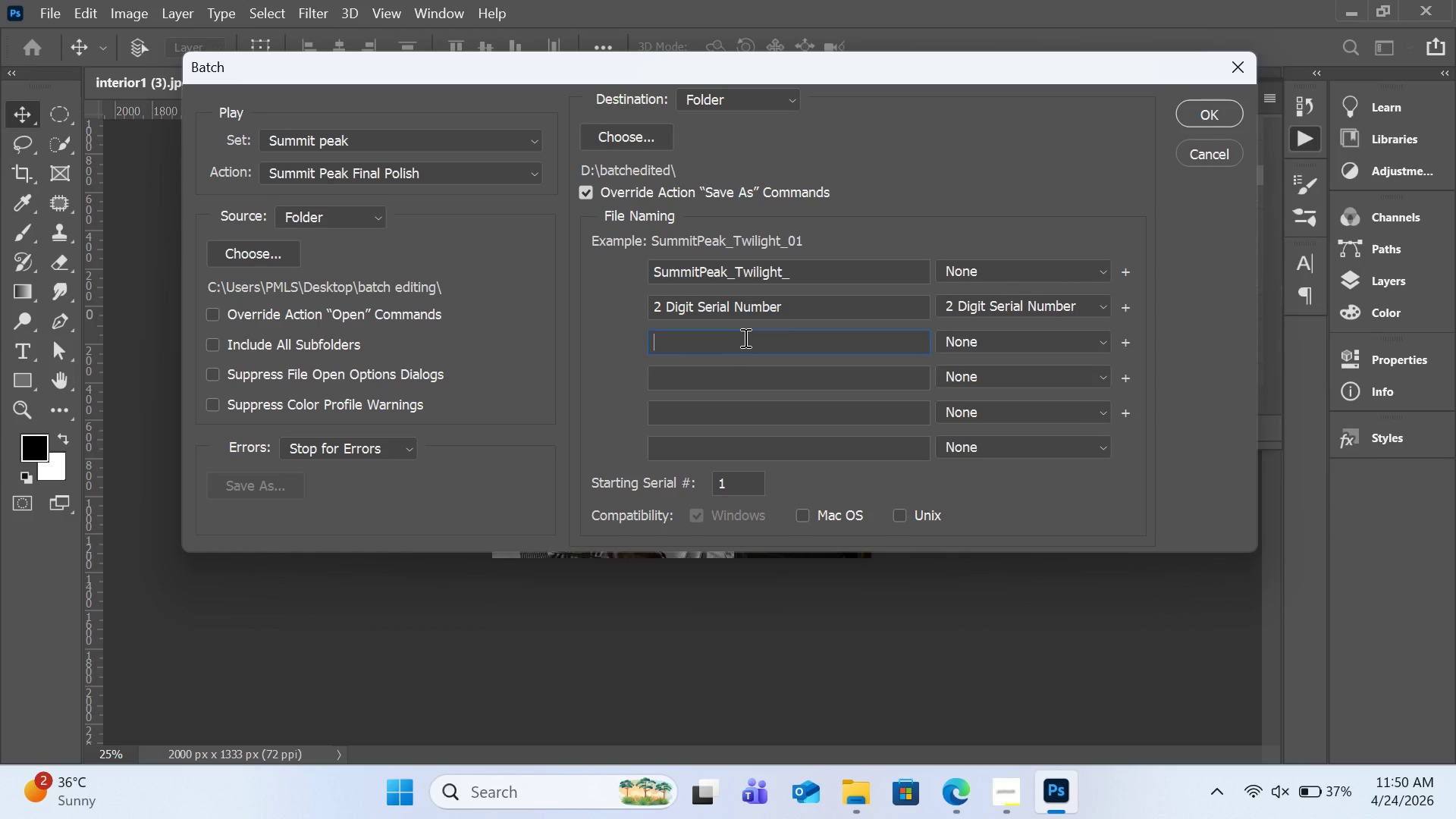 
key(Backspace)
 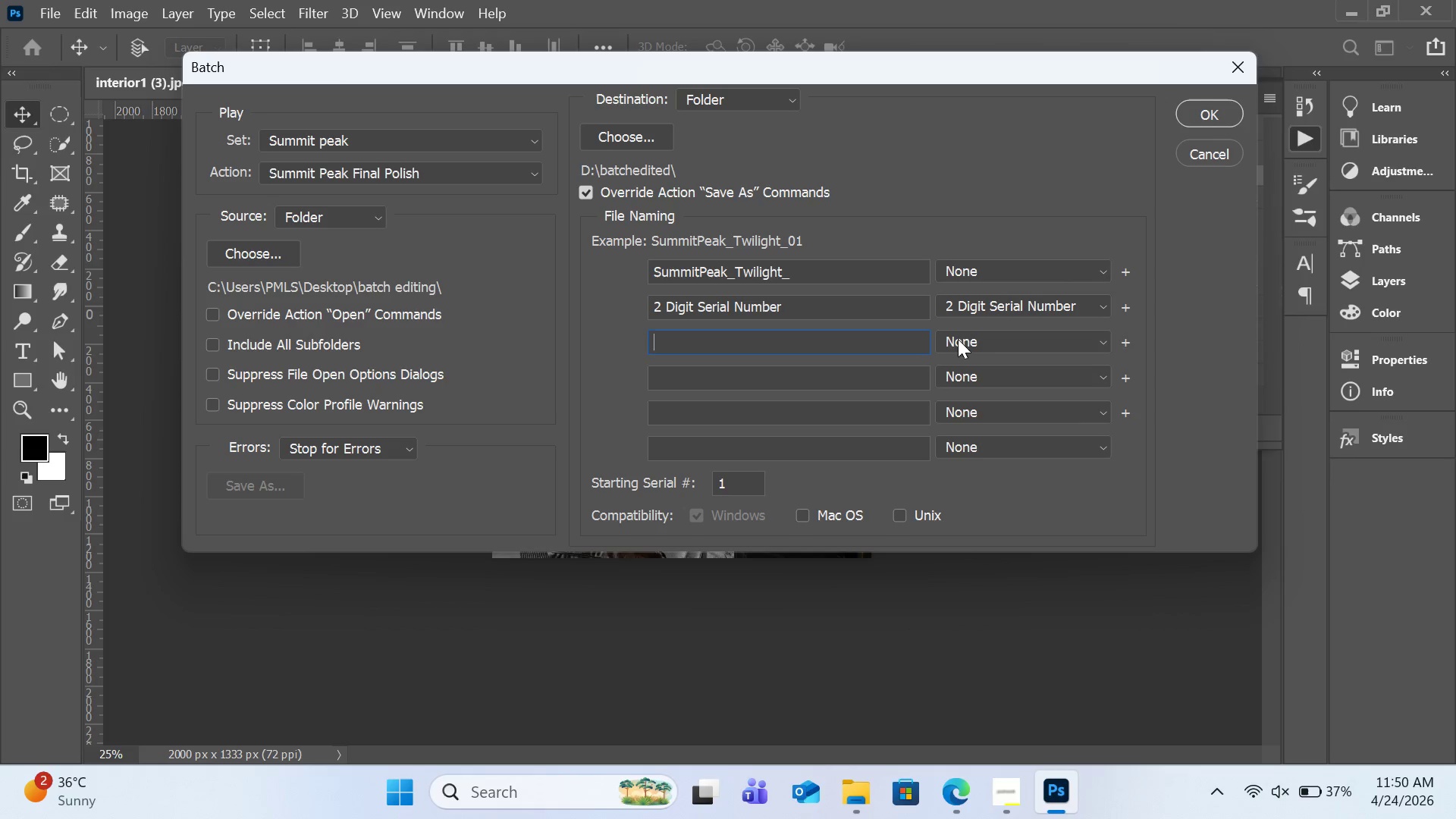 
left_click([978, 340])
 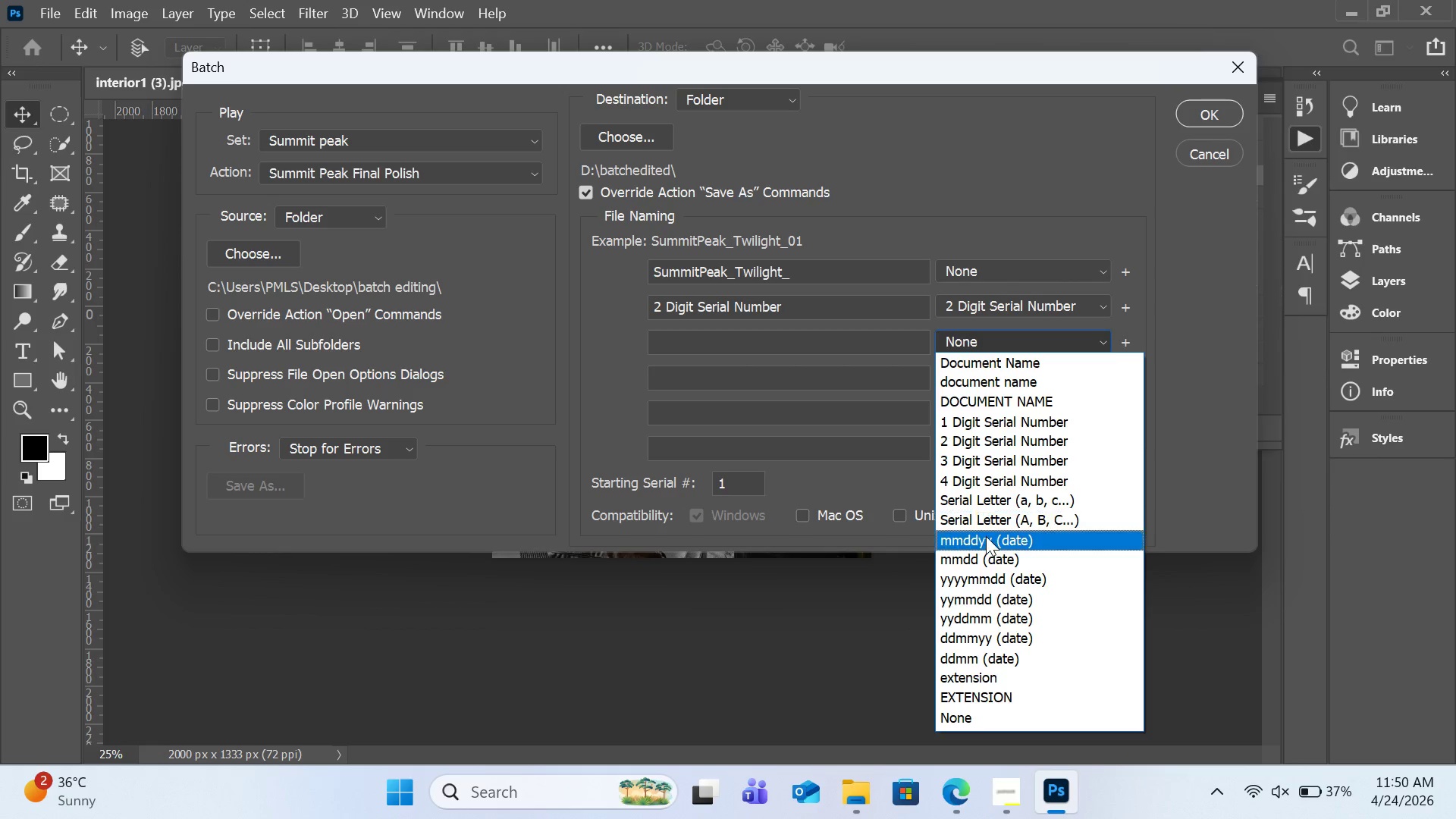 
scroll: coordinate [986, 536], scroll_direction: down, amount: 1.0